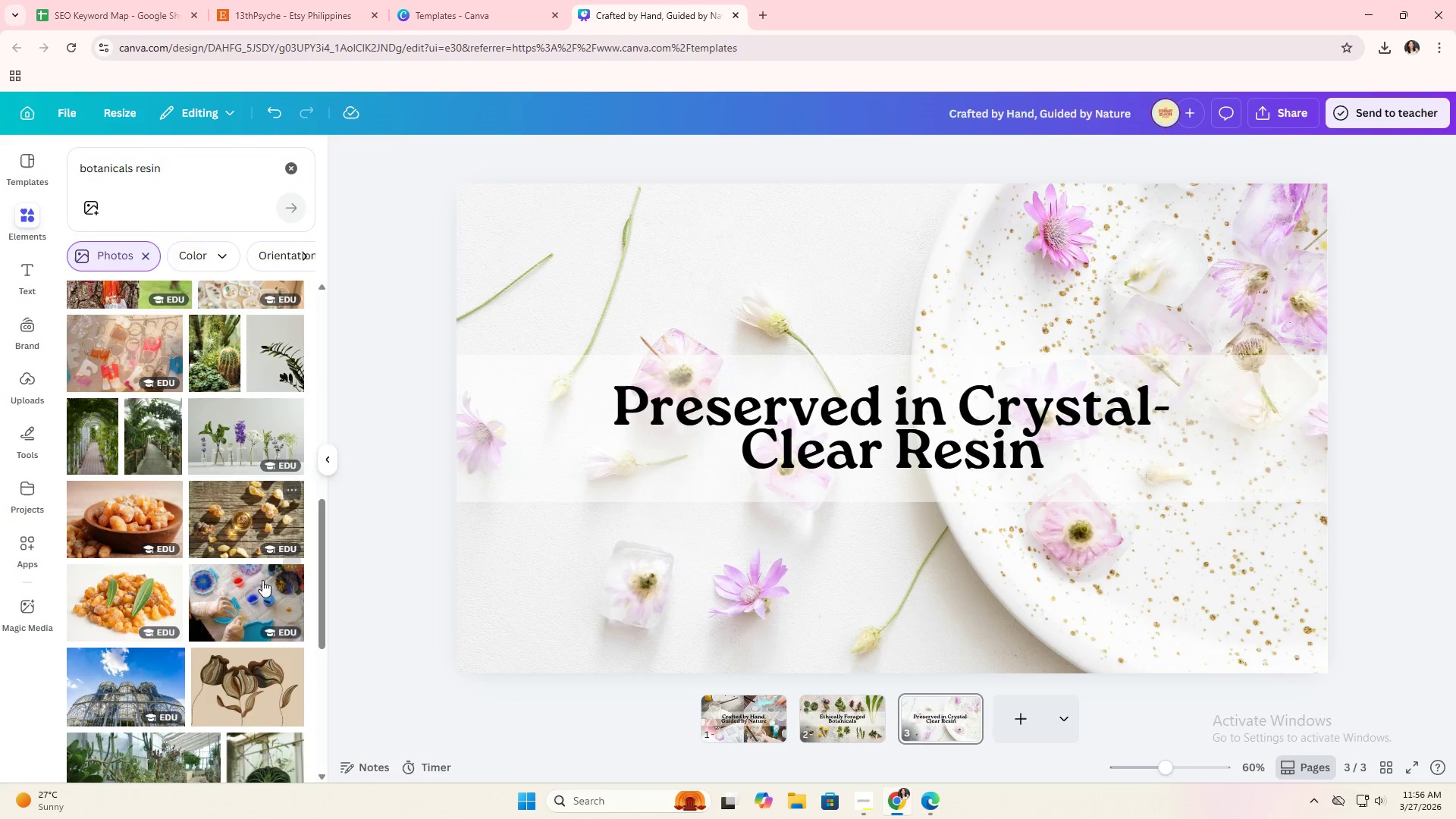 
left_click_drag(start_coordinate=[249, 610], to_coordinate=[212, 583])
 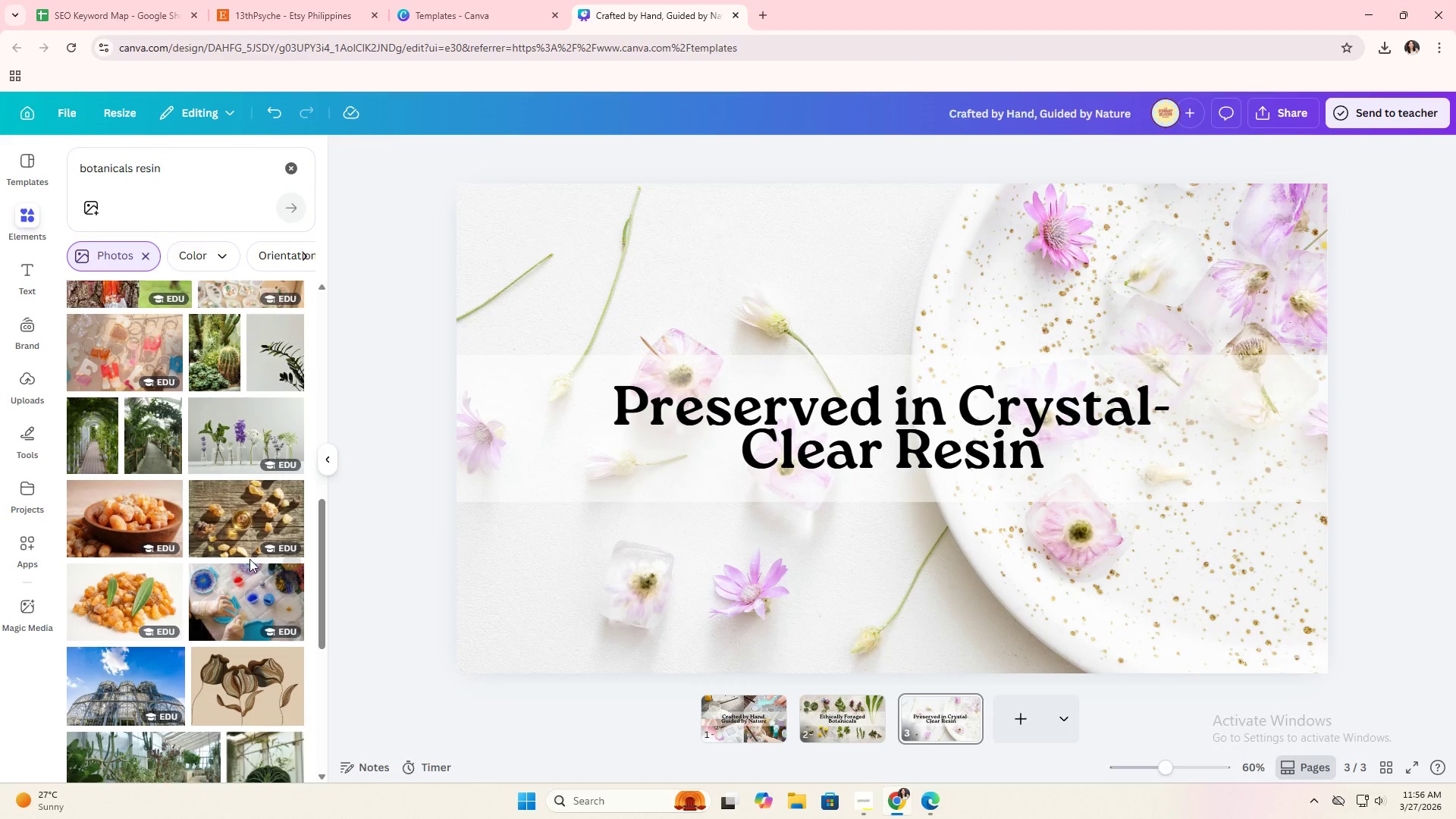 
left_click_drag(start_coordinate=[115, 582], to_coordinate=[218, 576])
 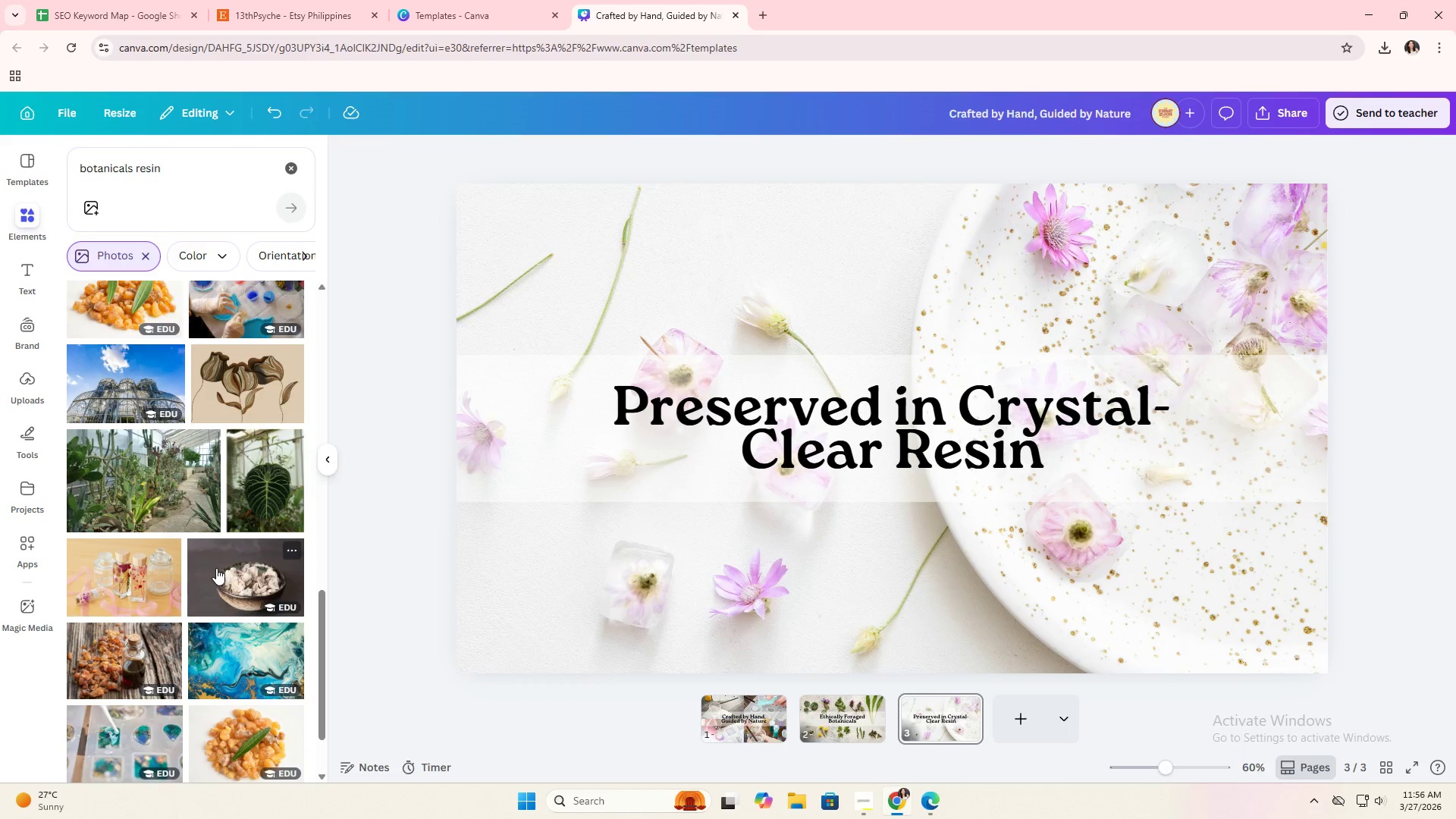 
scroll: coordinate [216, 568], scroll_direction: down, amount: 8.0
 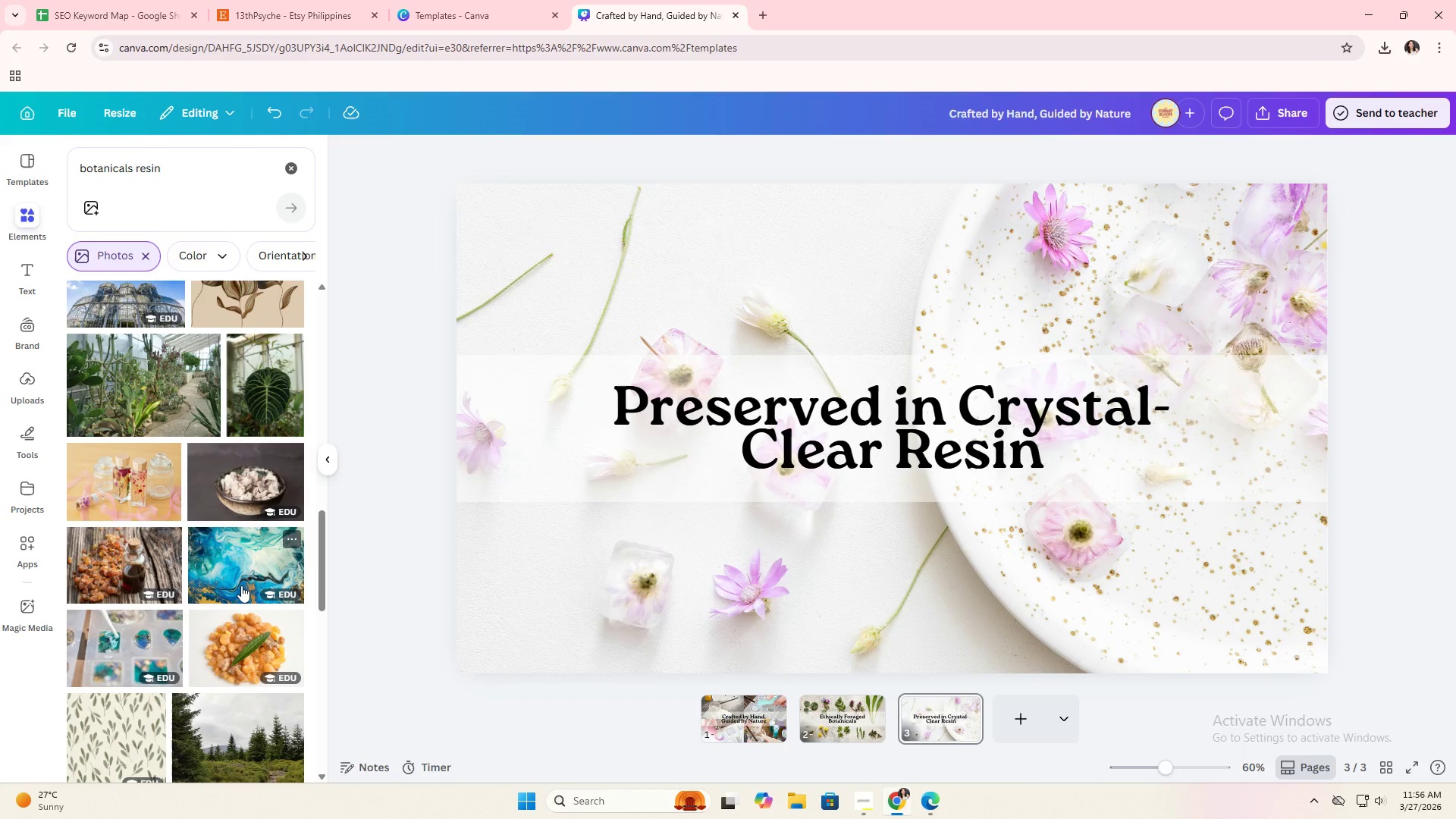 
left_click_drag(start_coordinate=[157, 570], to_coordinate=[196, 563])
 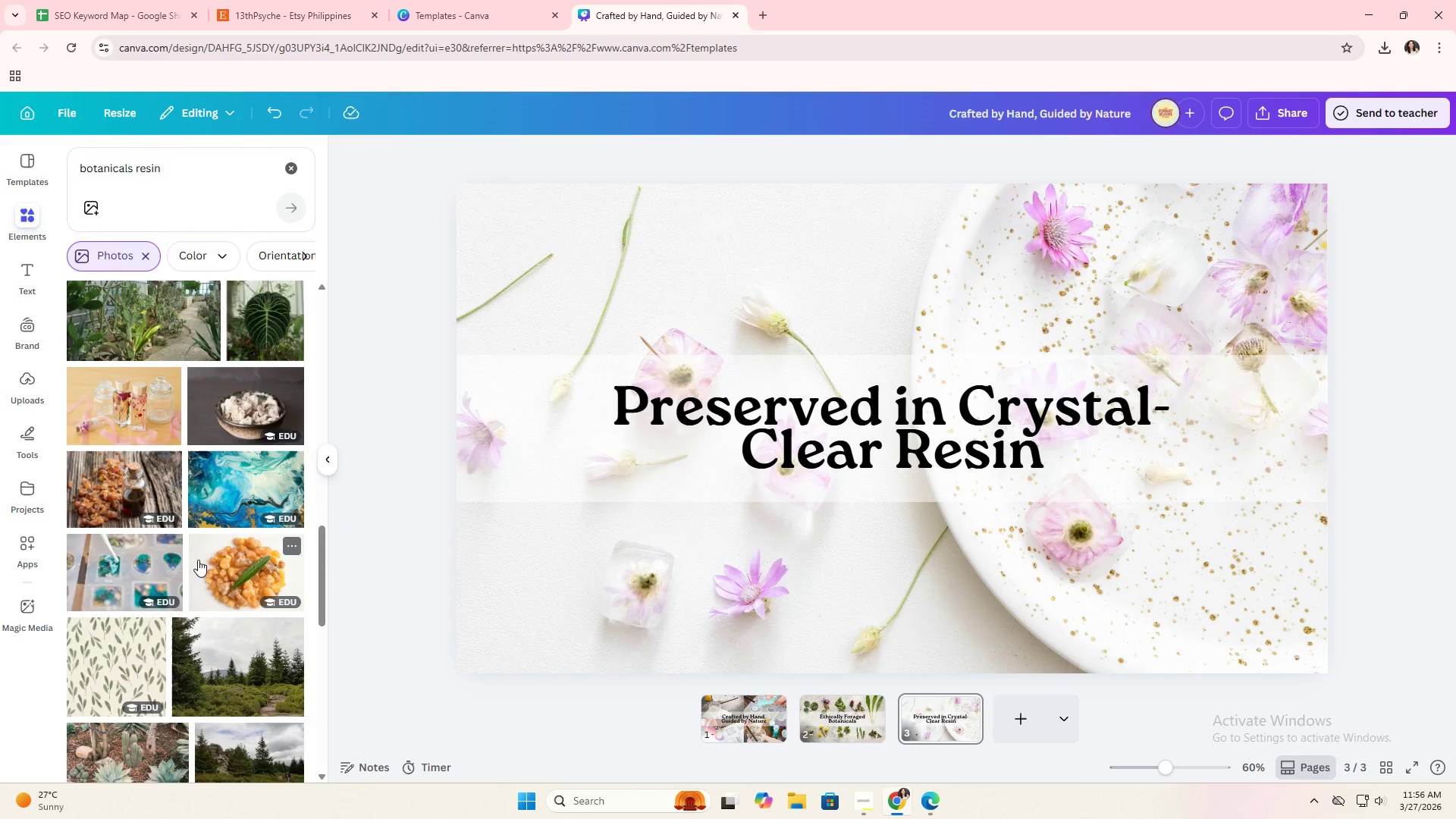 
scroll: coordinate [207, 560], scroll_direction: down, amount: 6.0
 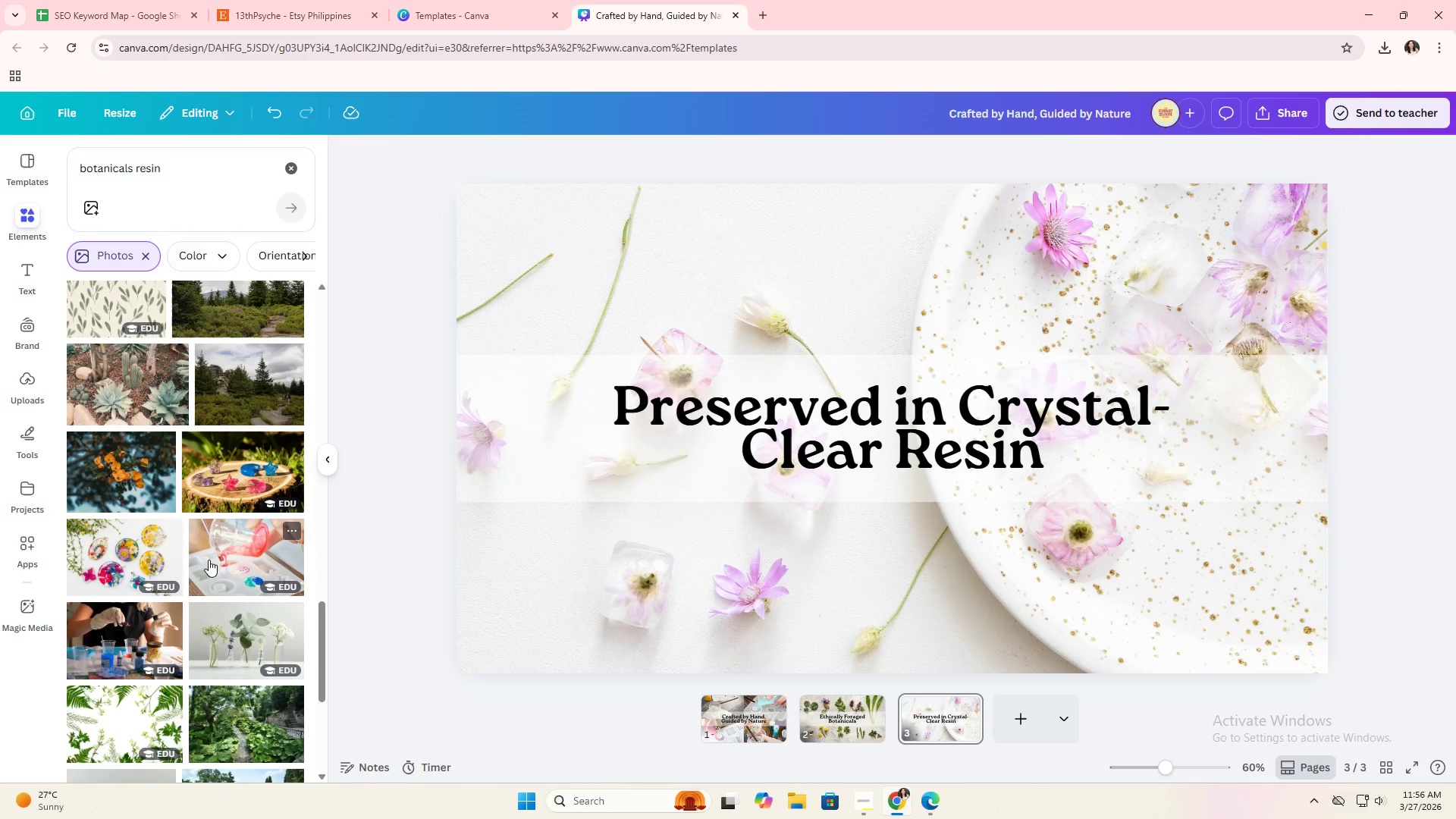 
left_click_drag(start_coordinate=[209, 560], to_coordinate=[465, 582])
 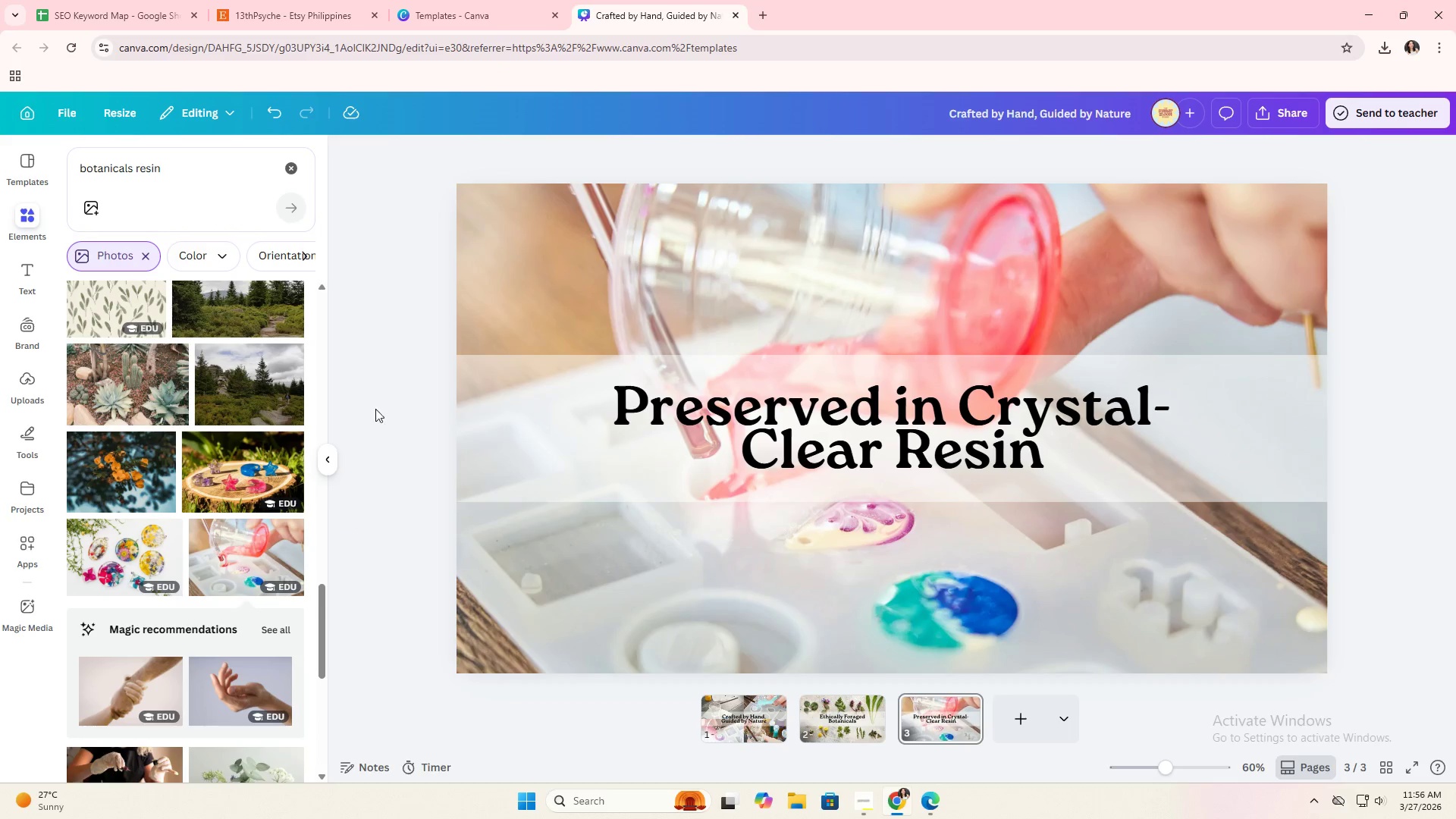 
left_click_drag(start_coordinate=[143, 562], to_coordinate=[504, 609])
 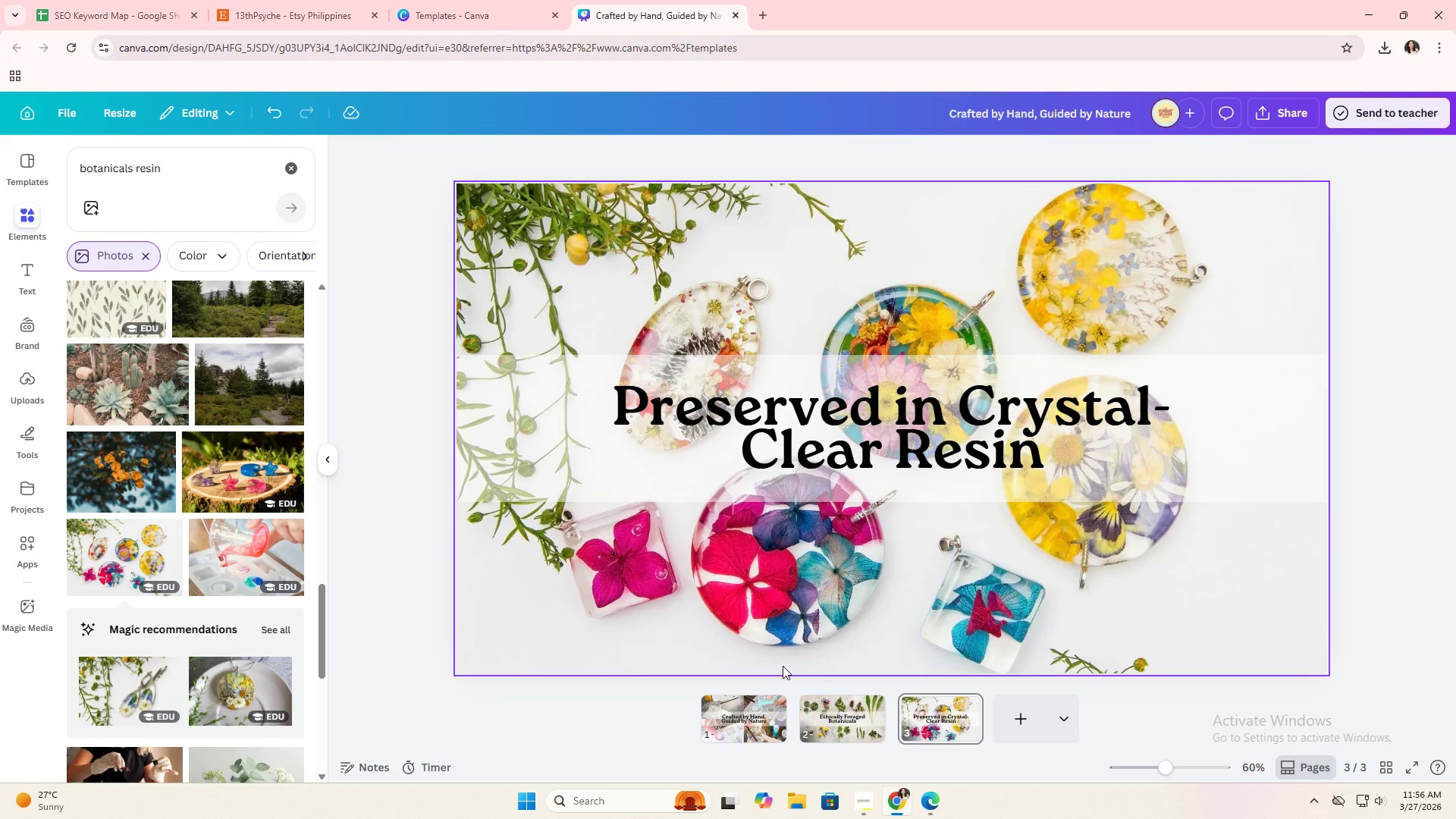 
wait(24.59)
 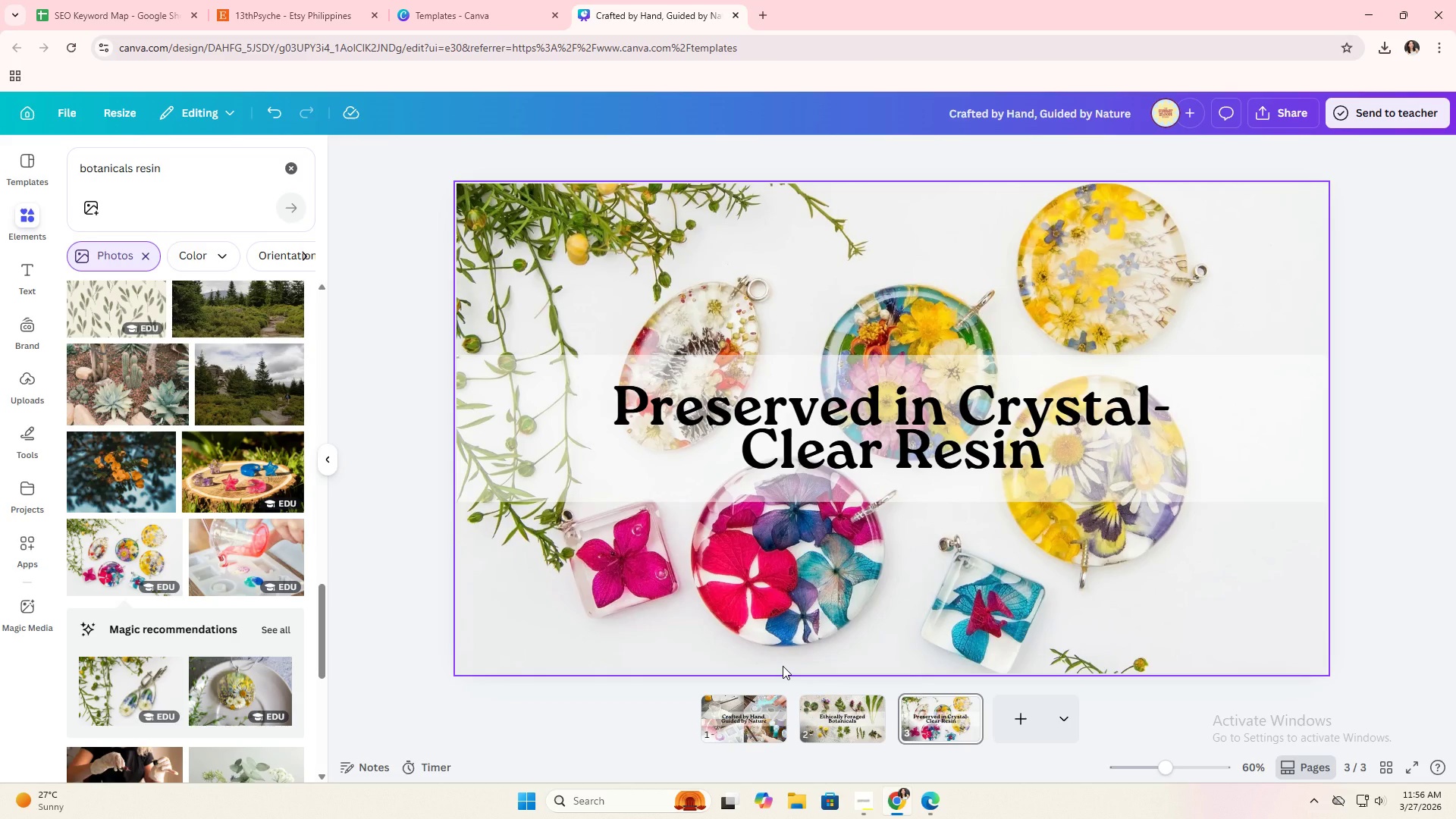 
left_click([967, 709])
 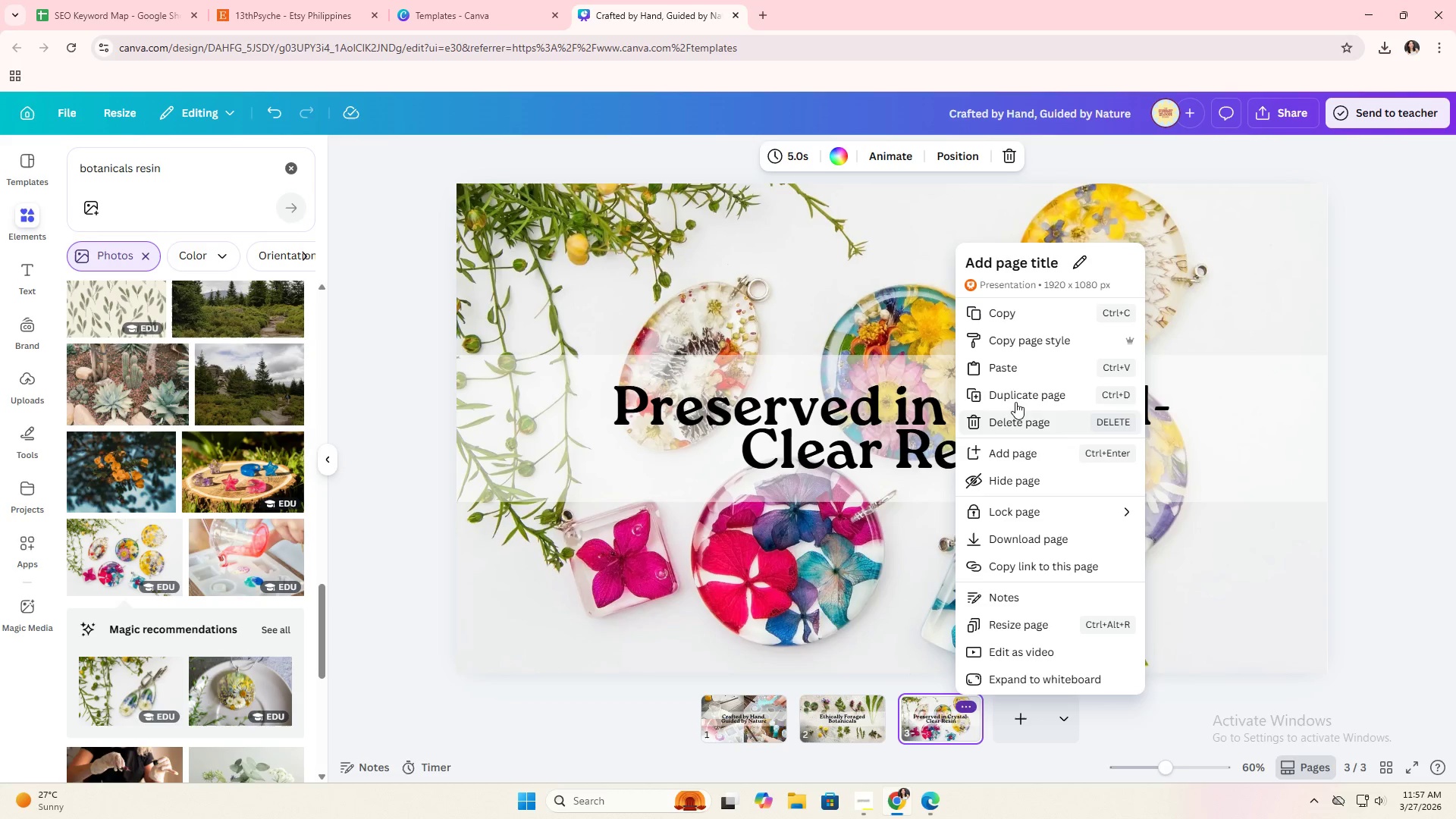 
left_click([1015, 400])
 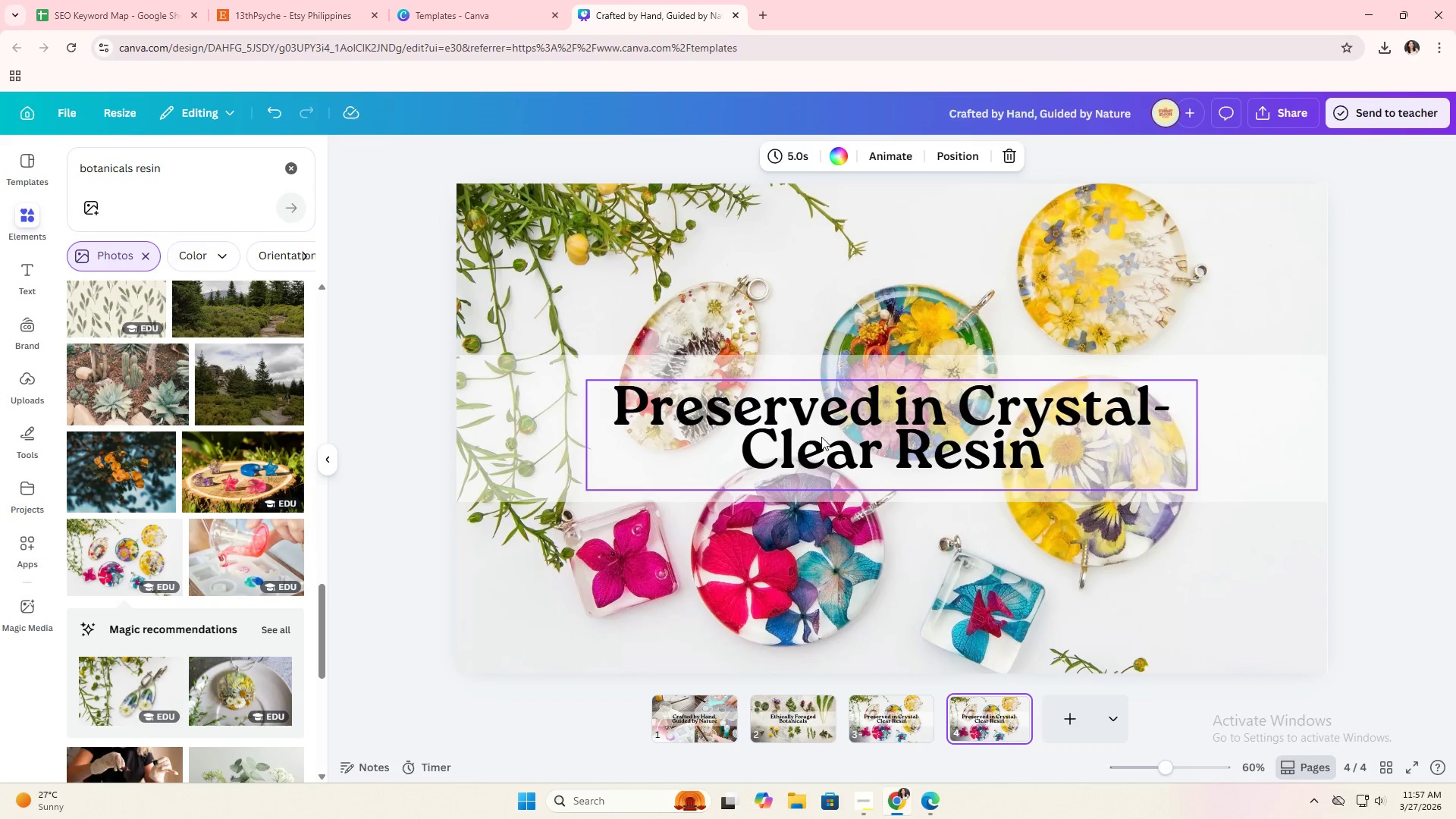 
wait(6.14)
 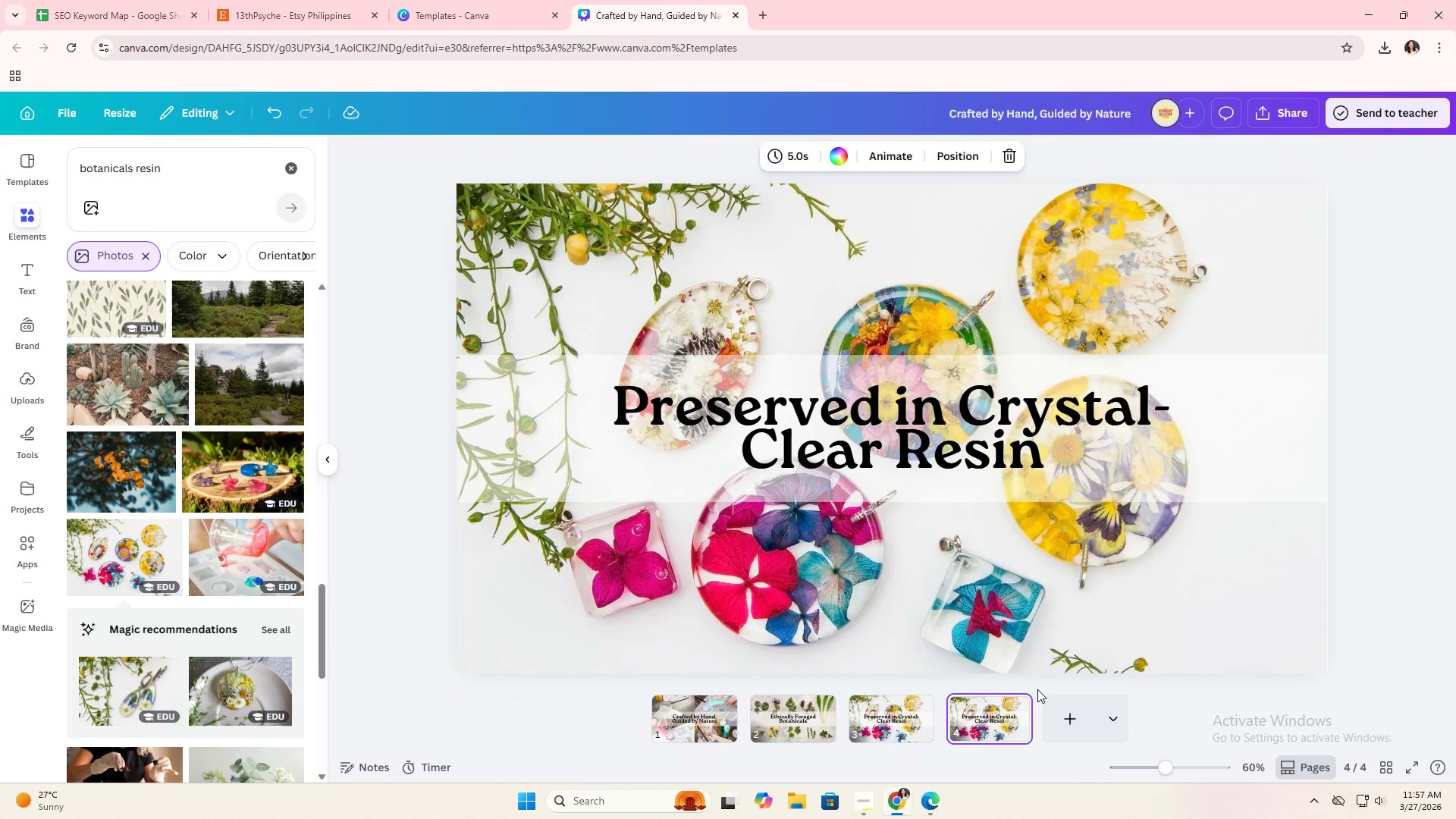 
left_click_drag(start_coordinate=[204, 701], to_coordinate=[231, 657])
 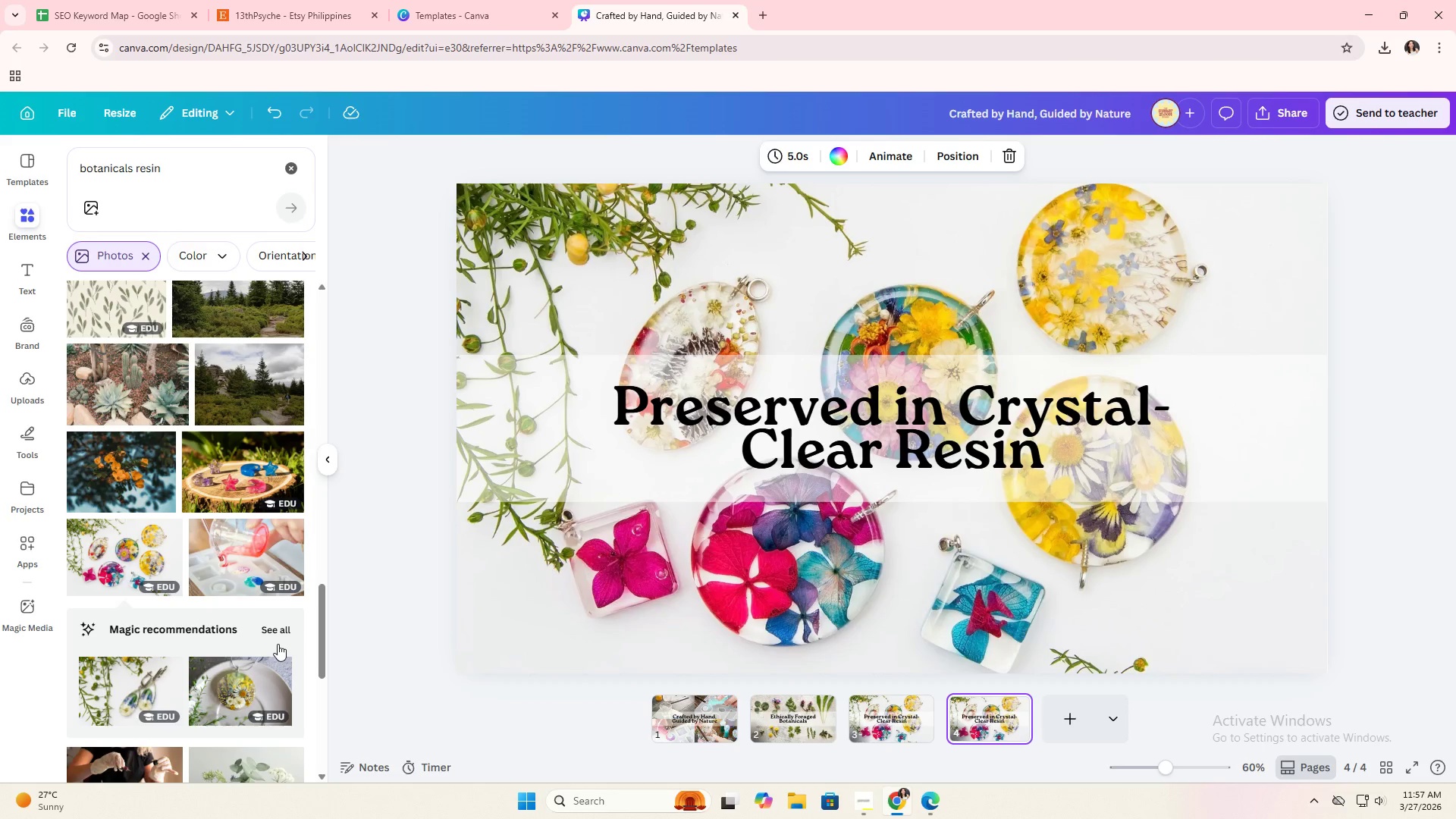 
scroll: coordinate [271, 642], scroll_direction: down, amount: 1.0
 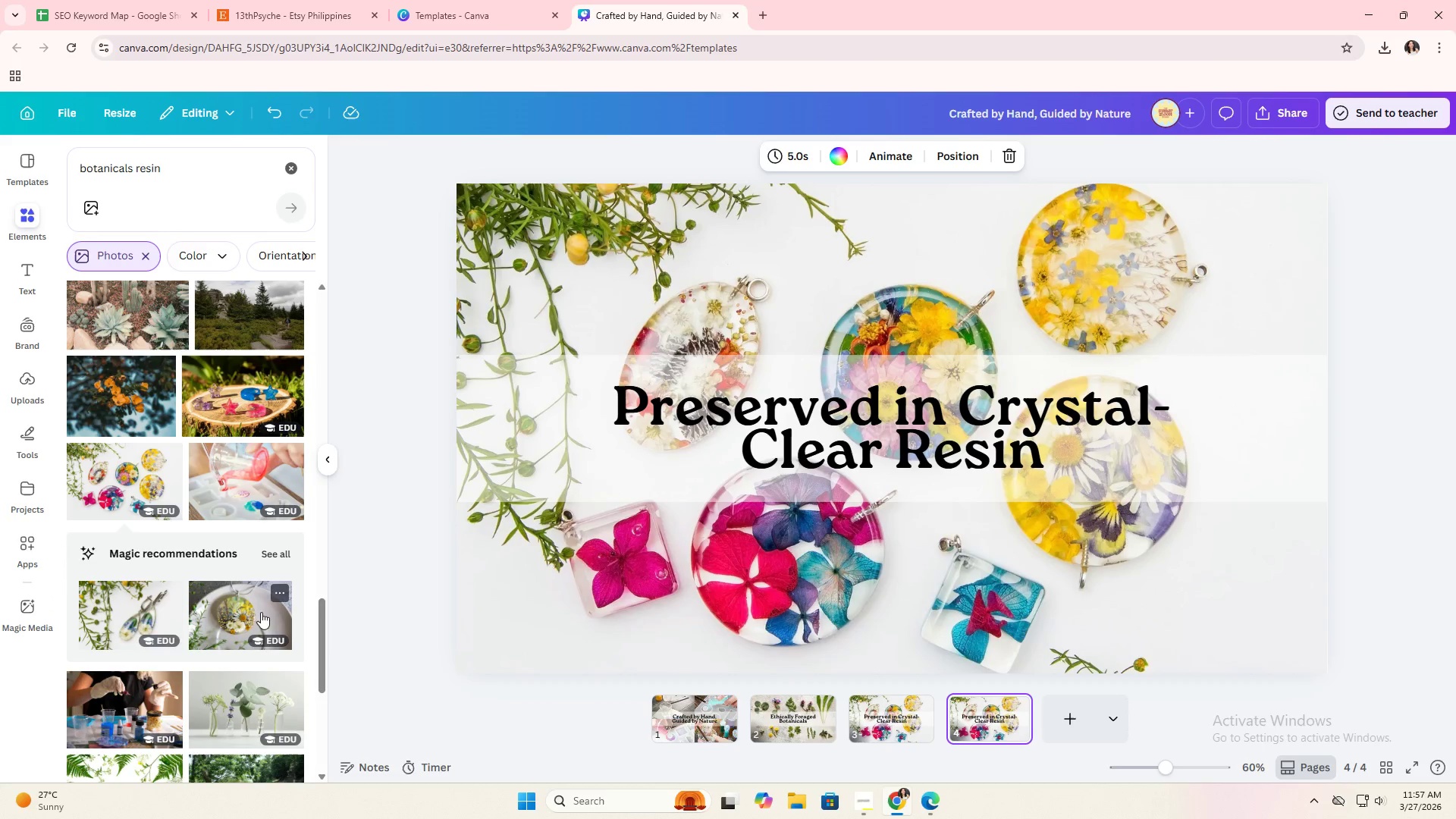 
left_click_drag(start_coordinate=[135, 701], to_coordinate=[303, 695])
 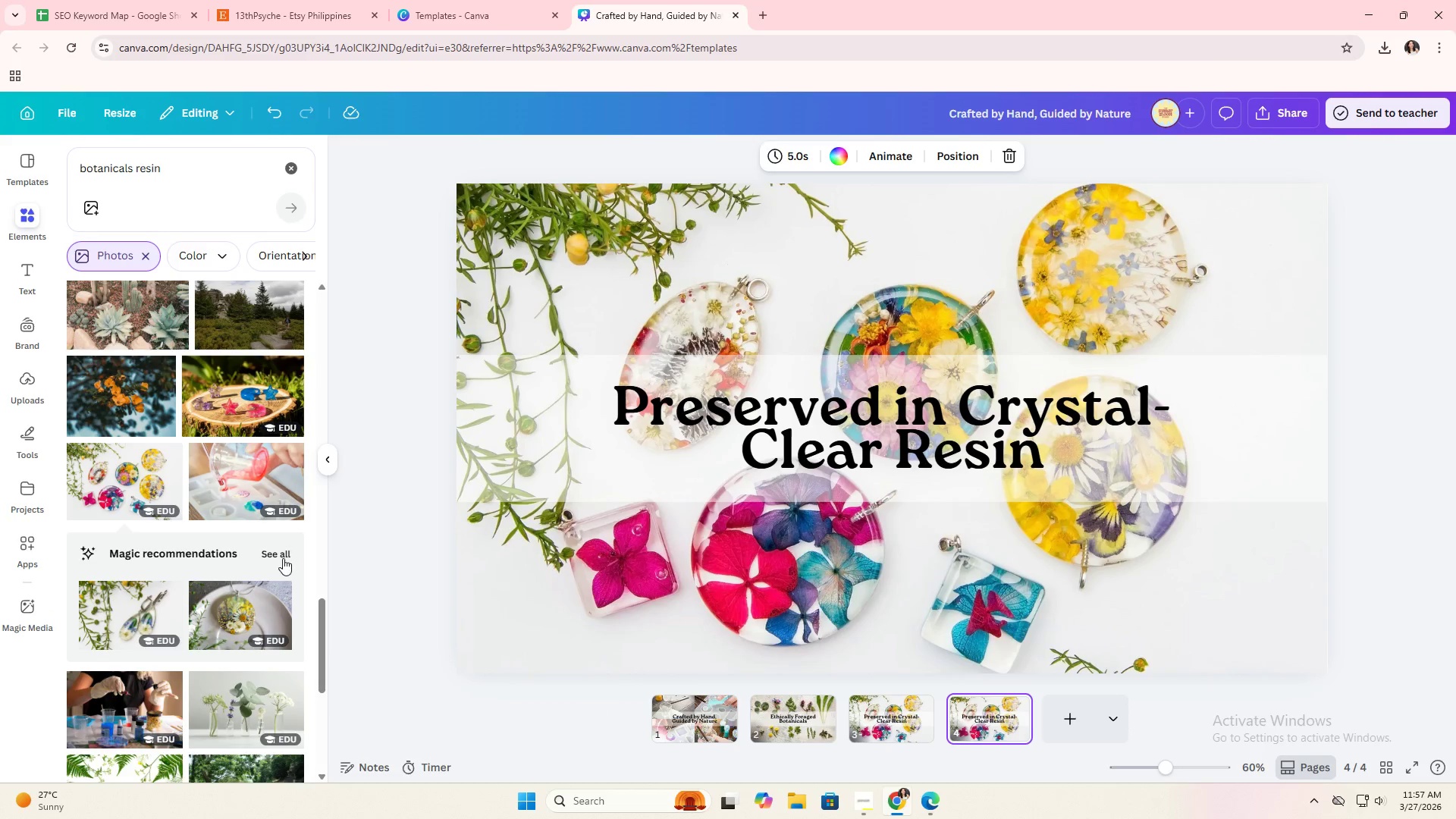 
left_click([281, 554])
 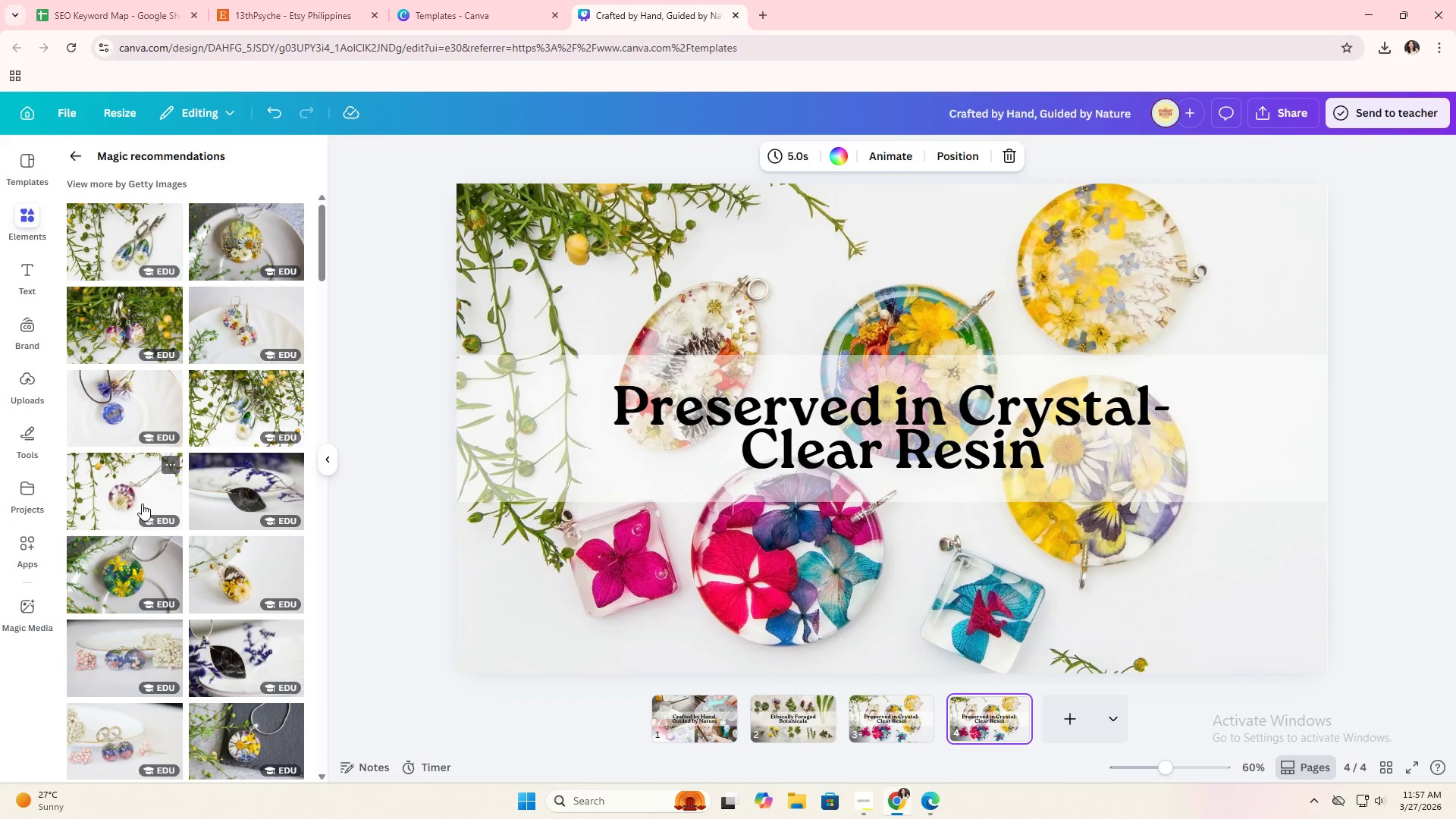 
left_click([899, 735])
 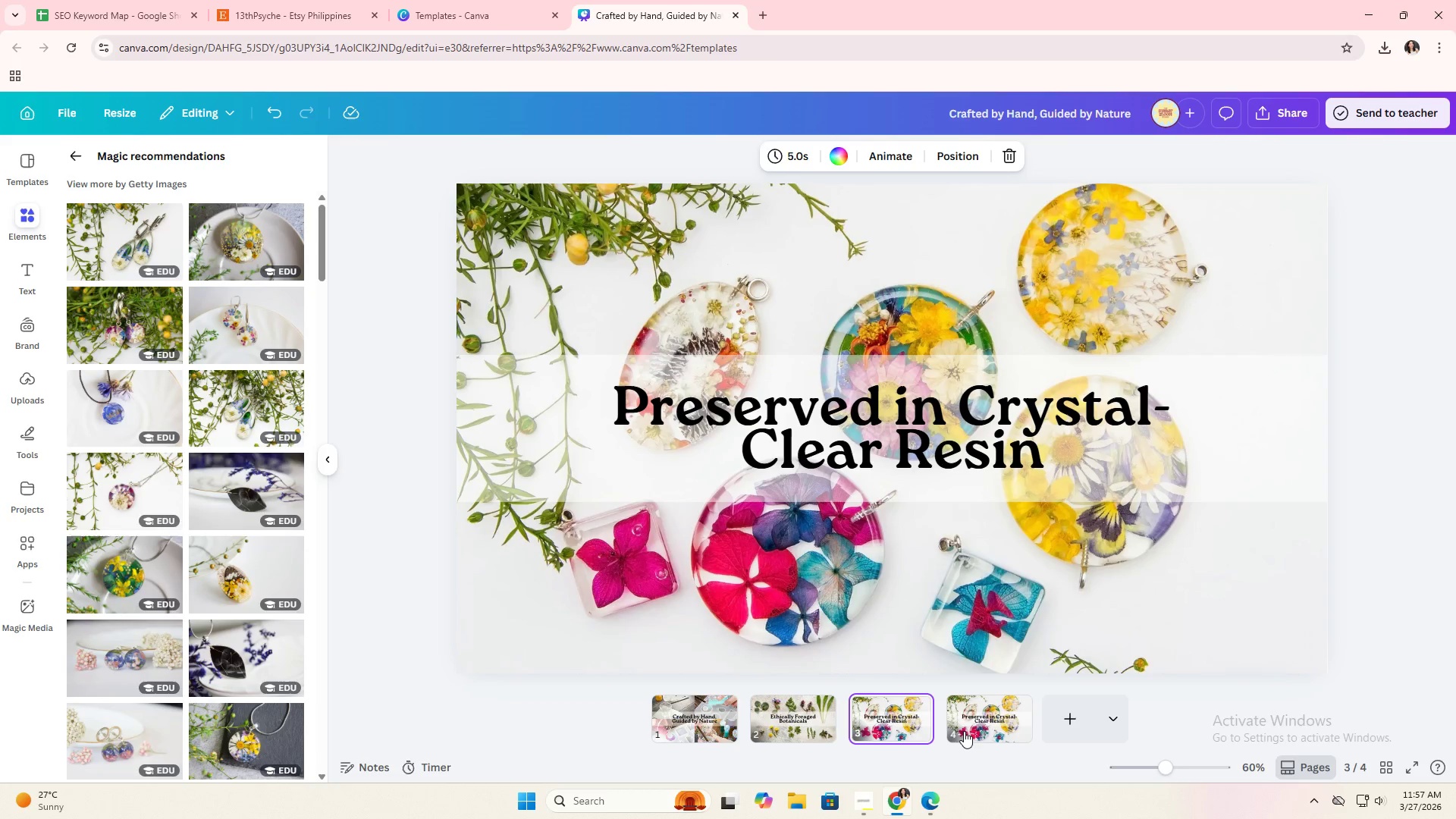 
mouse_move([818, 713])
 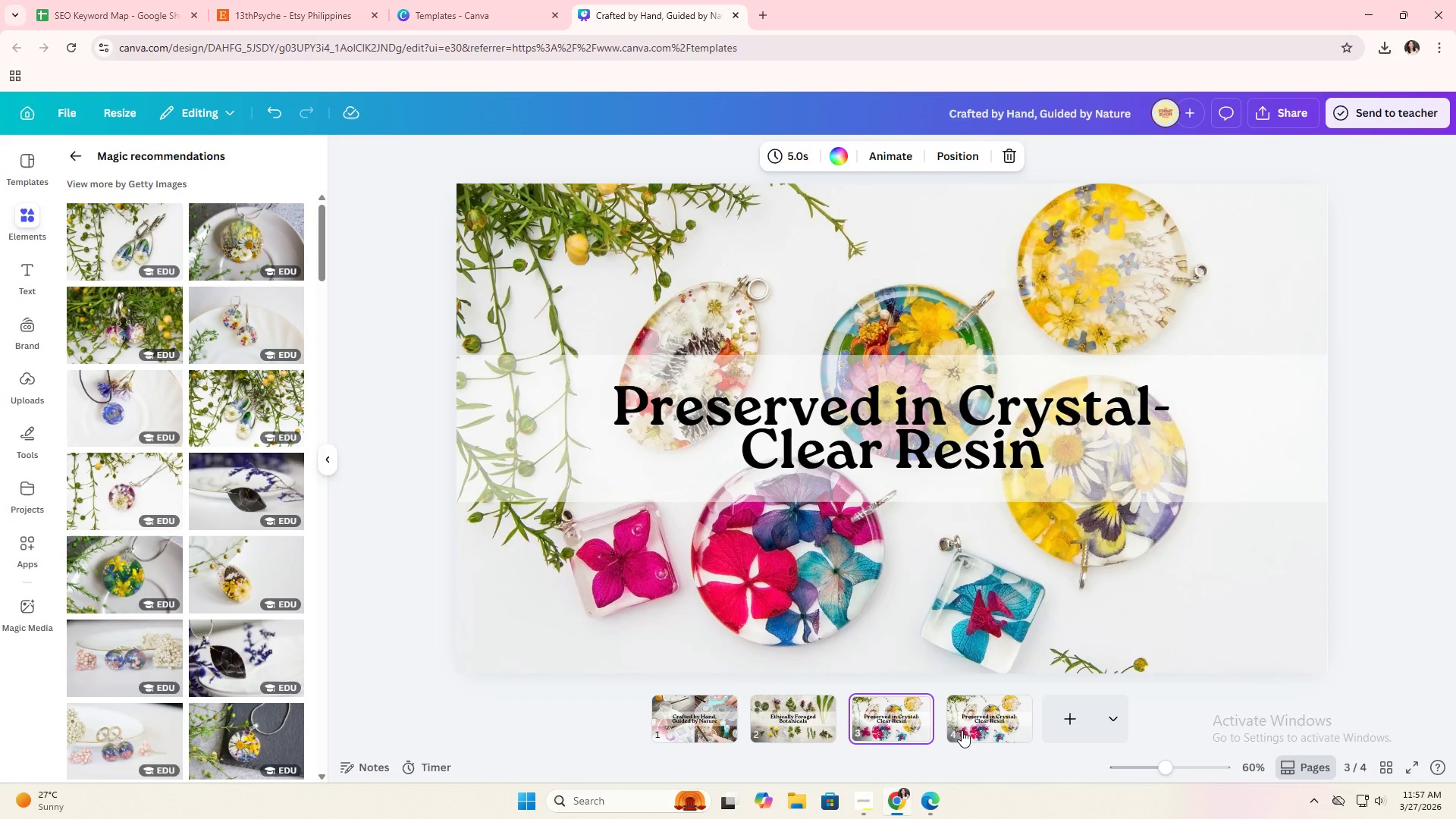 
mouse_move([965, 730])
 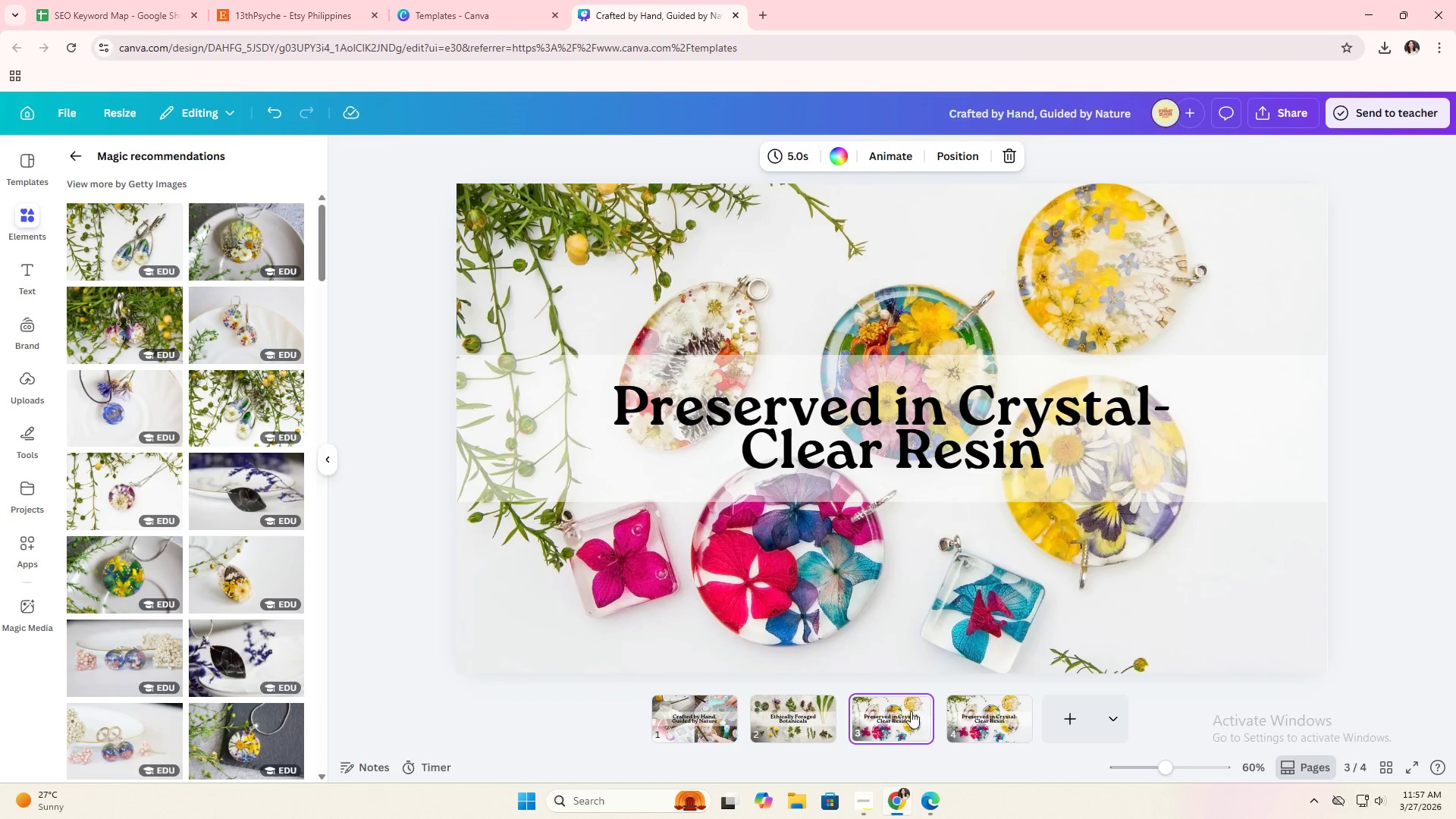 
left_click([898, 720])
 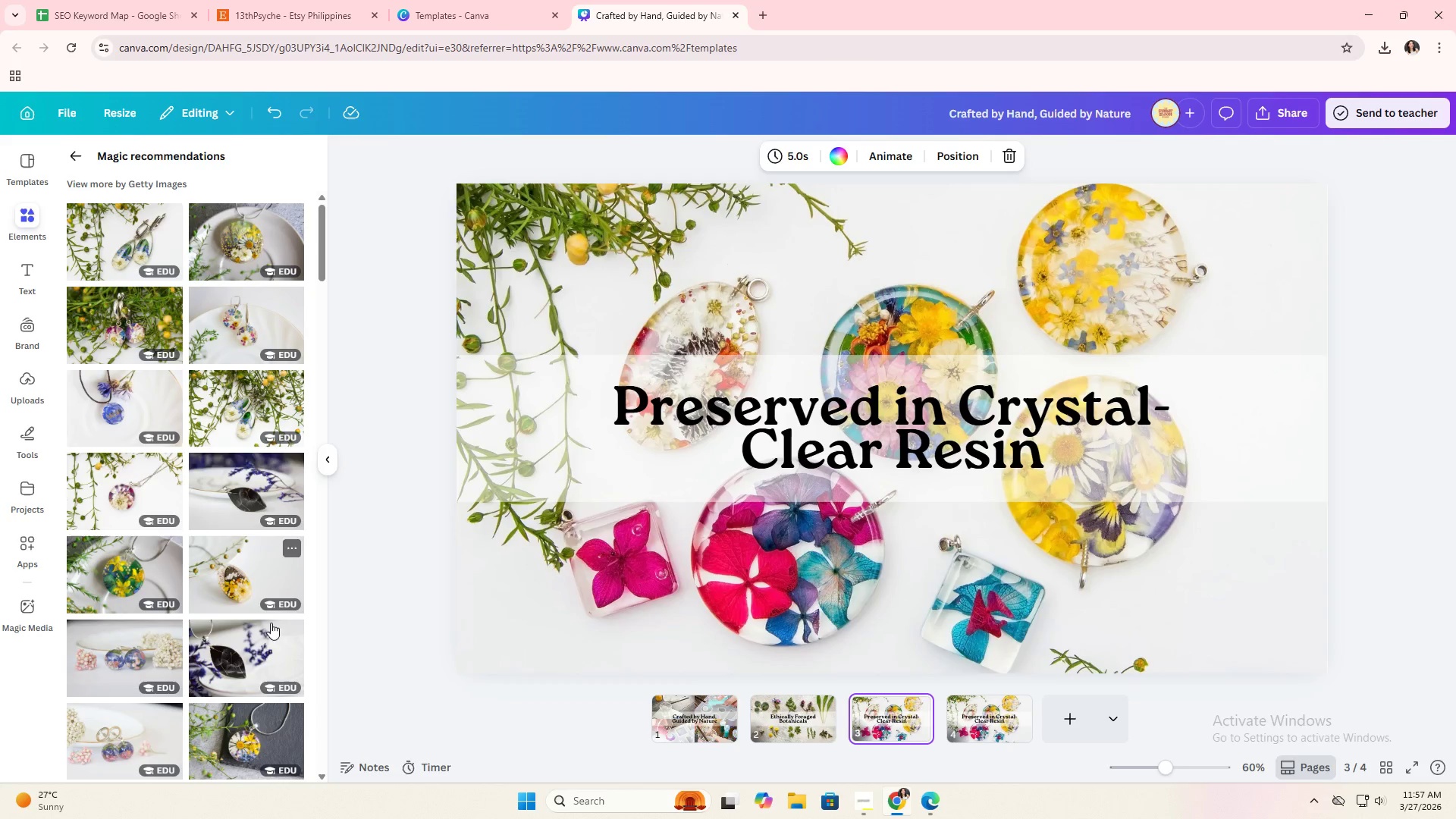 
left_click([976, 739])
 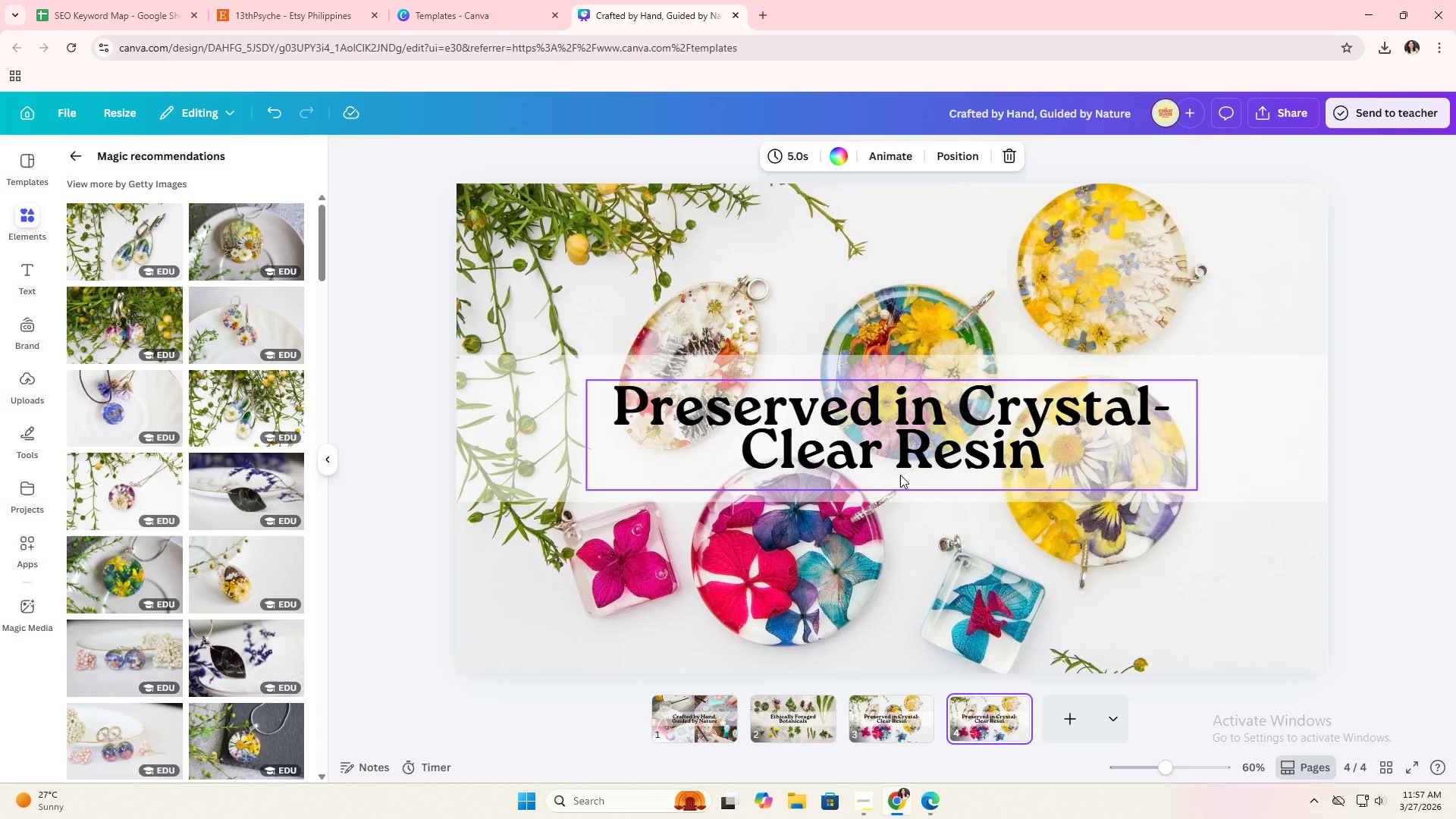 
left_click([900, 469])
 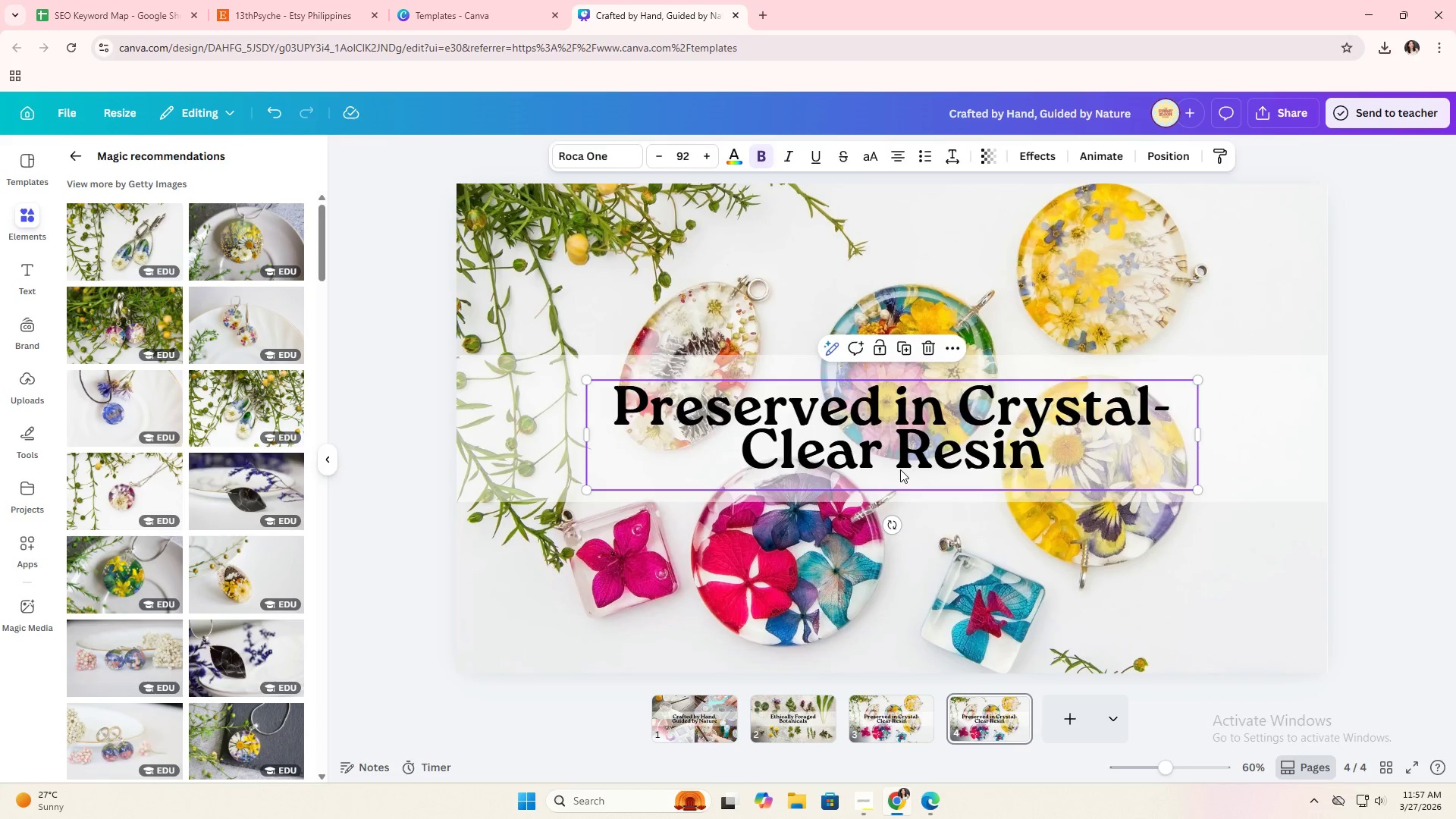 
double_click([900, 469])
 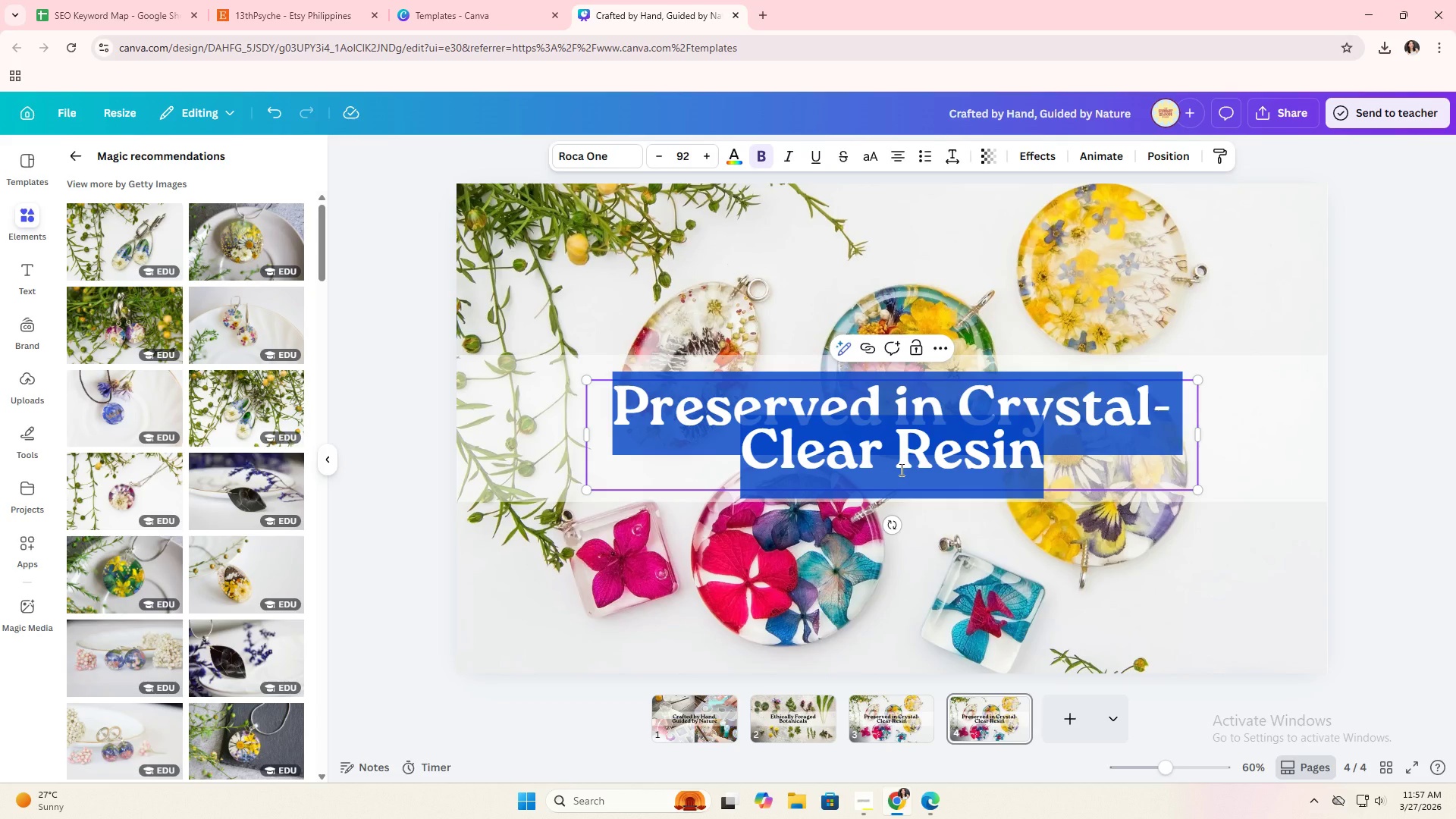 
type(one)
key(Backspace)
key(Backspace)
key(Backspace)
type(One-of-a-ki)
key(Backspace)
key(Backspace)
type(Kind Botanical Jewelry)
 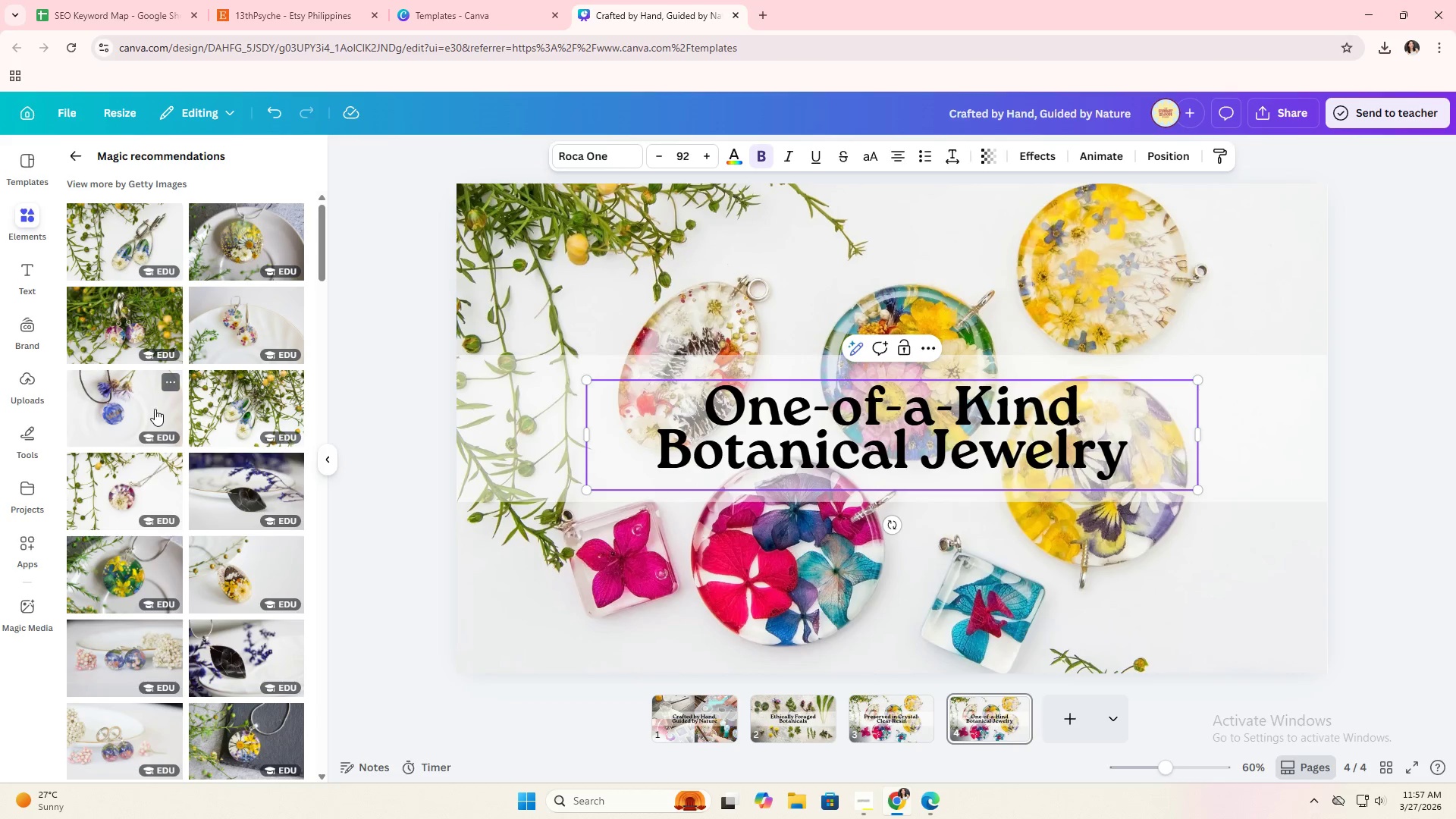 
left_click_drag(start_coordinate=[118, 482], to_coordinate=[476, 552])
 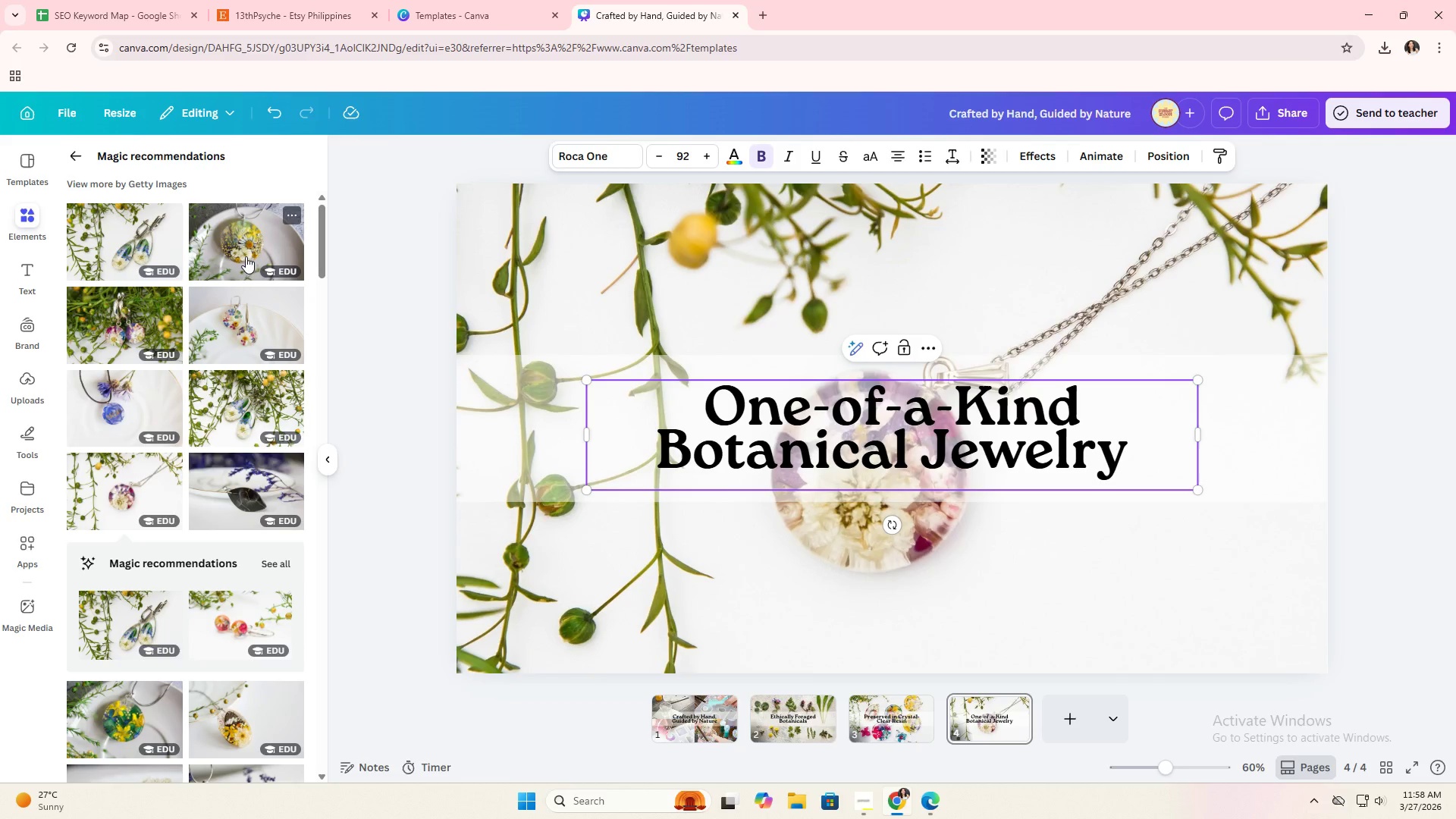 
left_click_drag(start_coordinate=[246, 314], to_coordinate=[491, 274])
 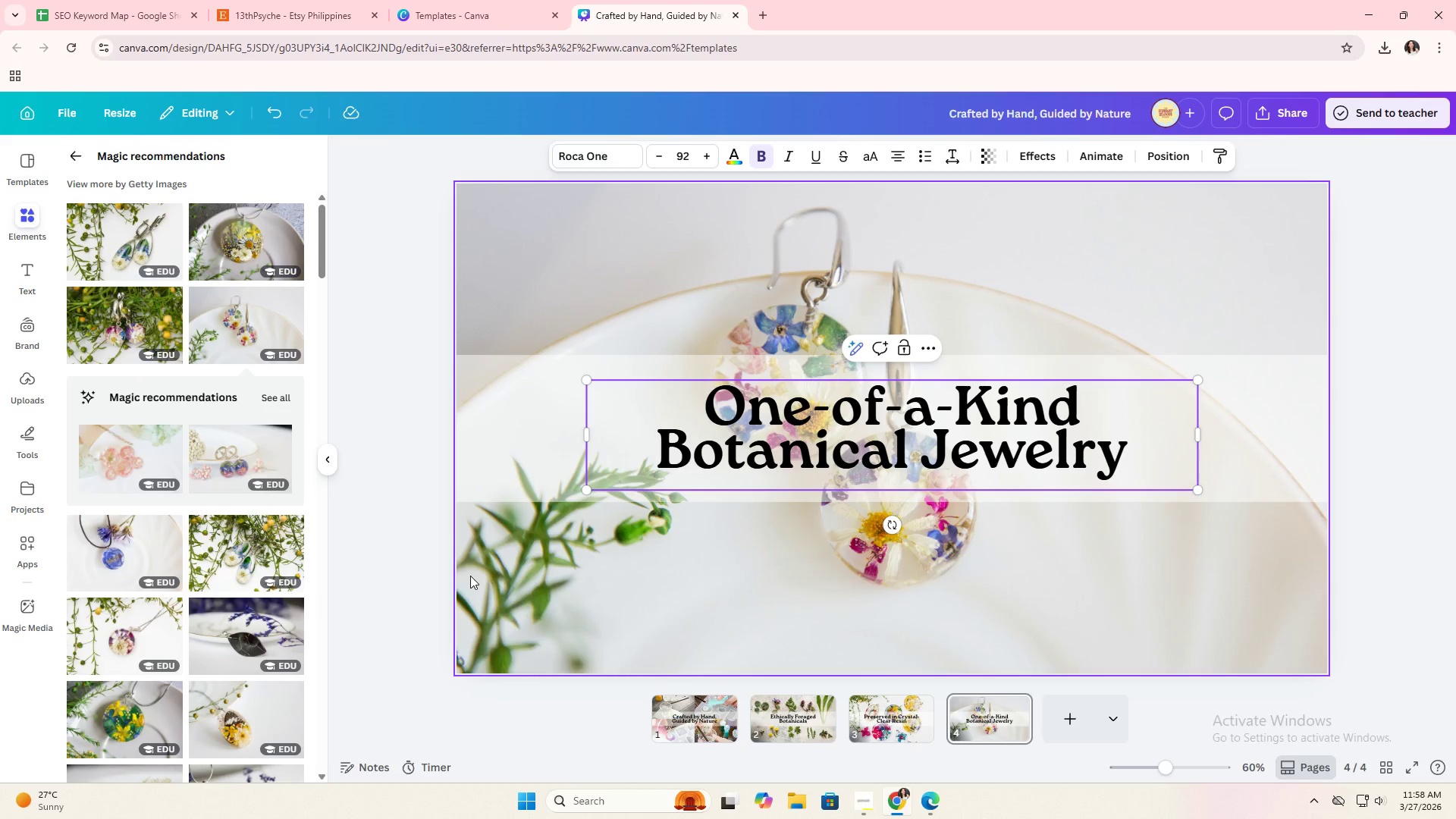 
scroll: coordinate [289, 570], scroll_direction: down, amount: 4.0
 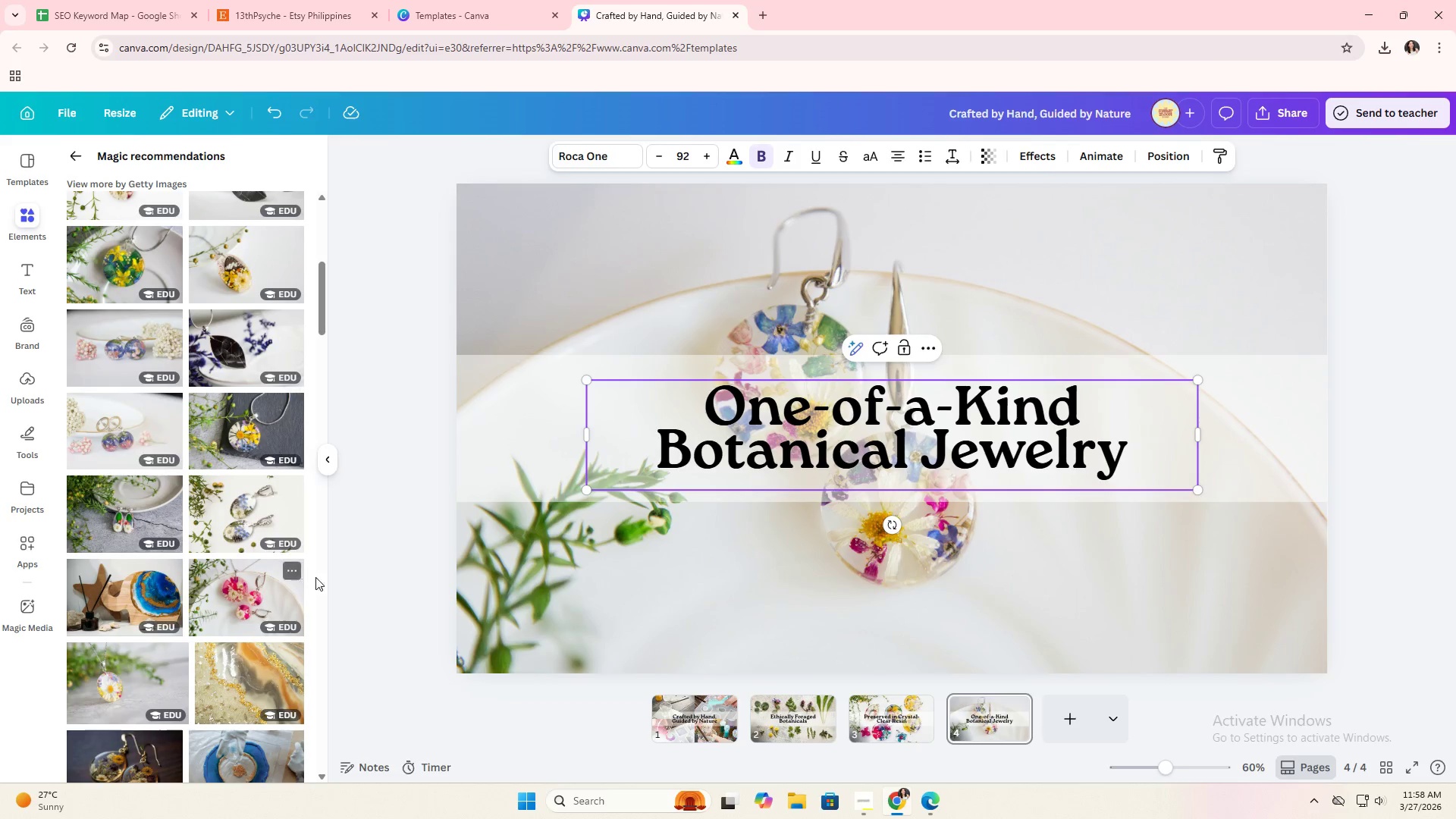 
left_click_drag(start_coordinate=[249, 601], to_coordinate=[474, 601])
 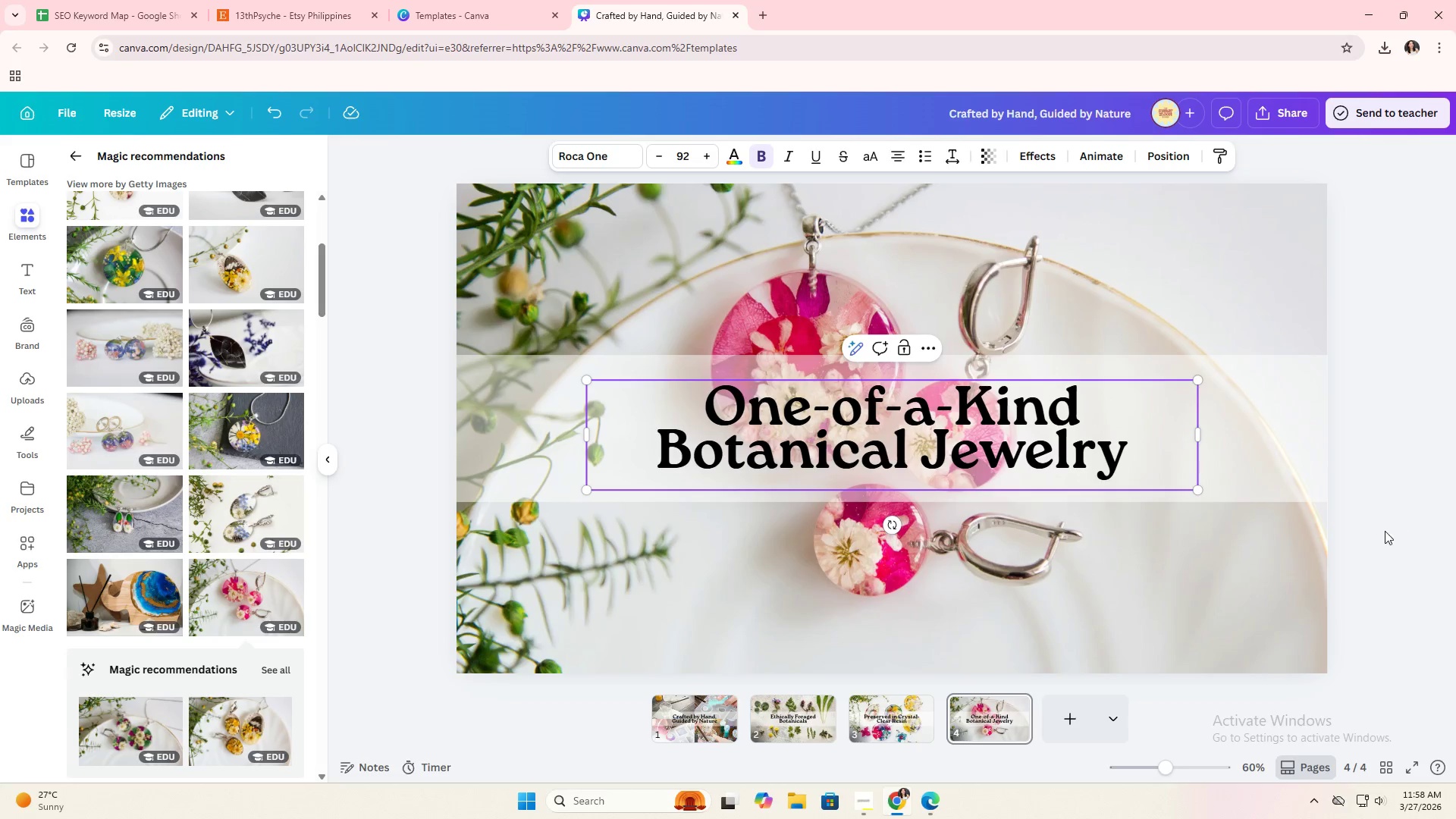 
left_click([1407, 528])
 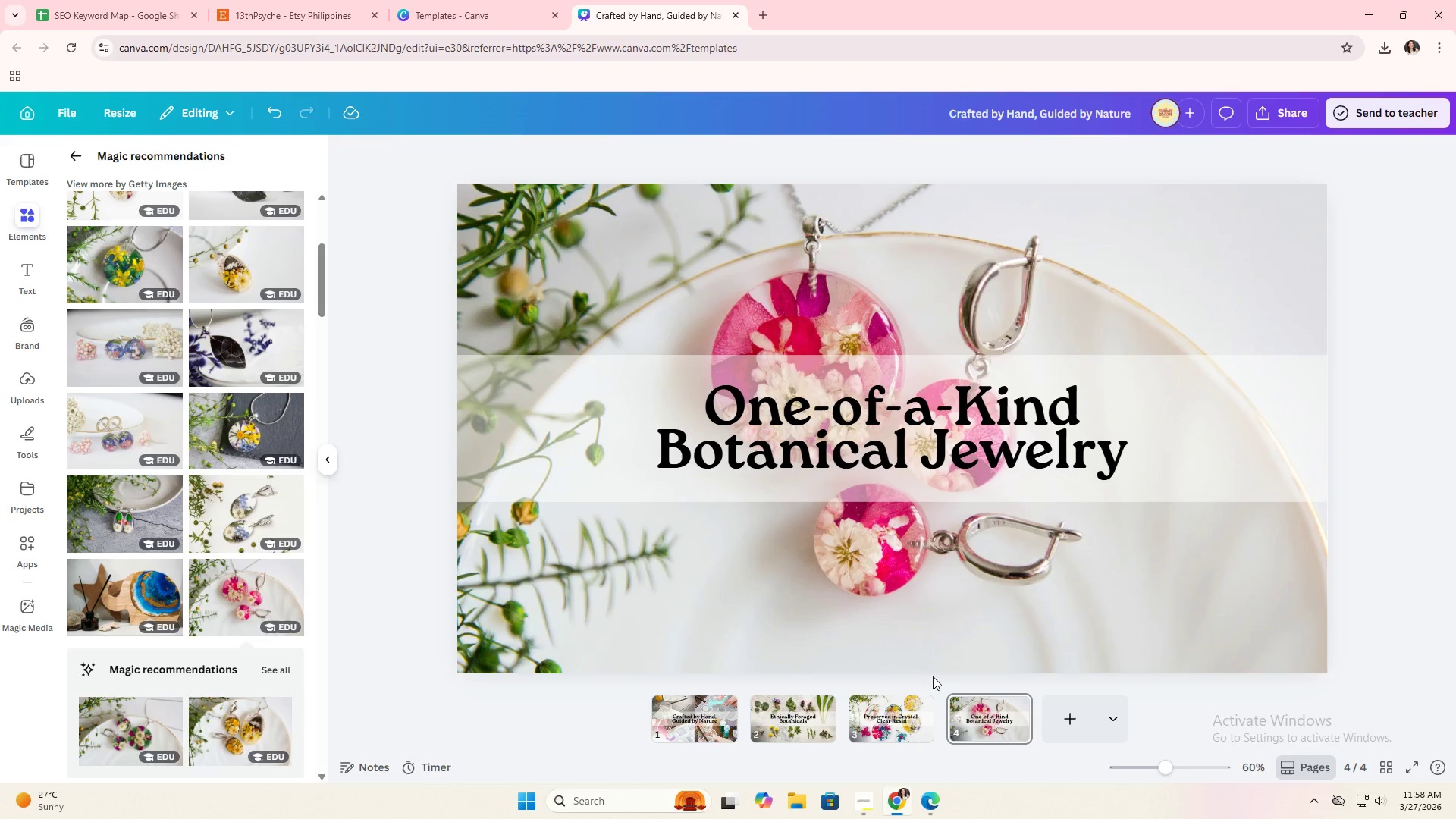 
left_click([877, 709])
 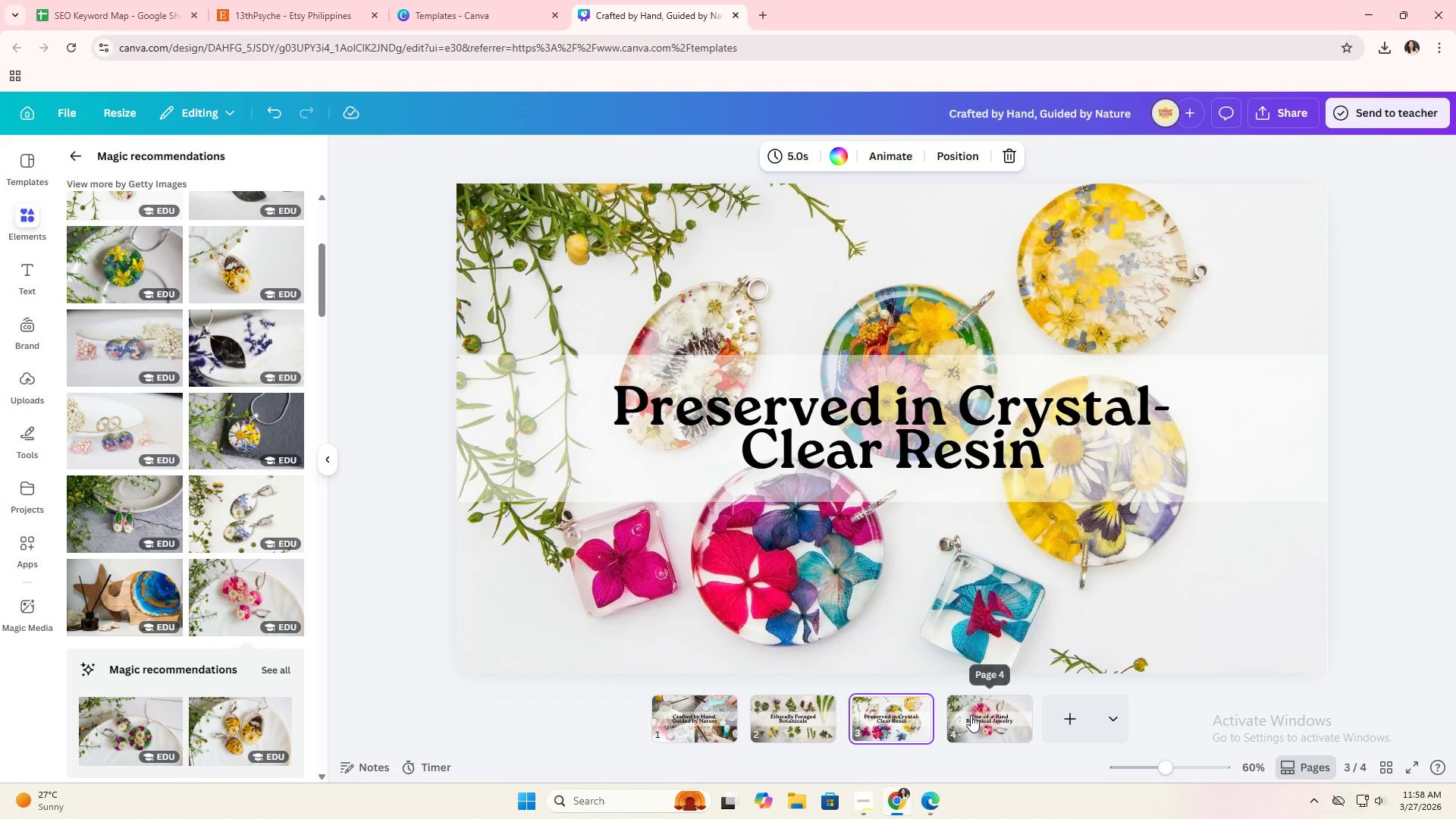 
left_click([981, 716])
 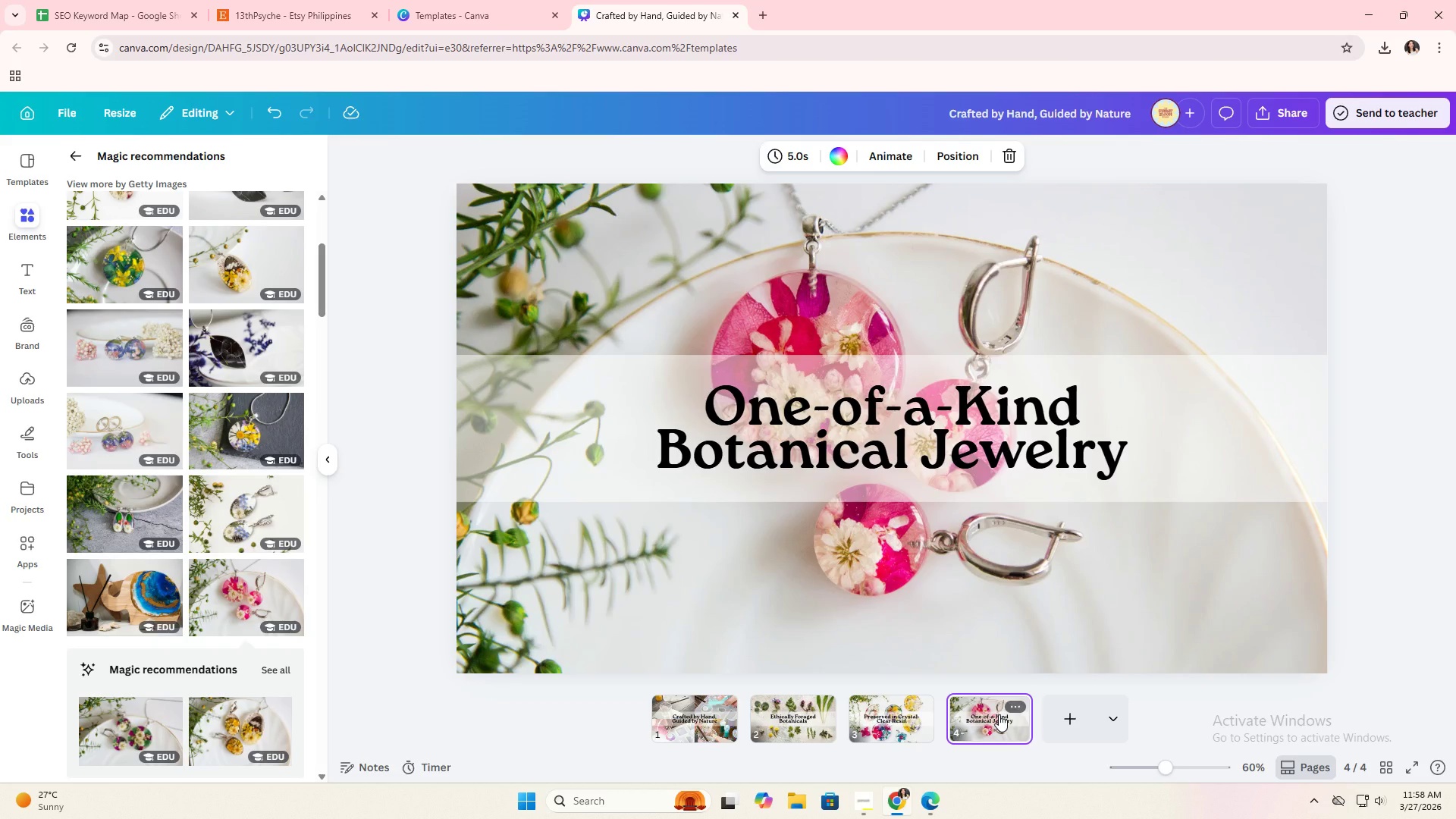 
wait(5.03)
 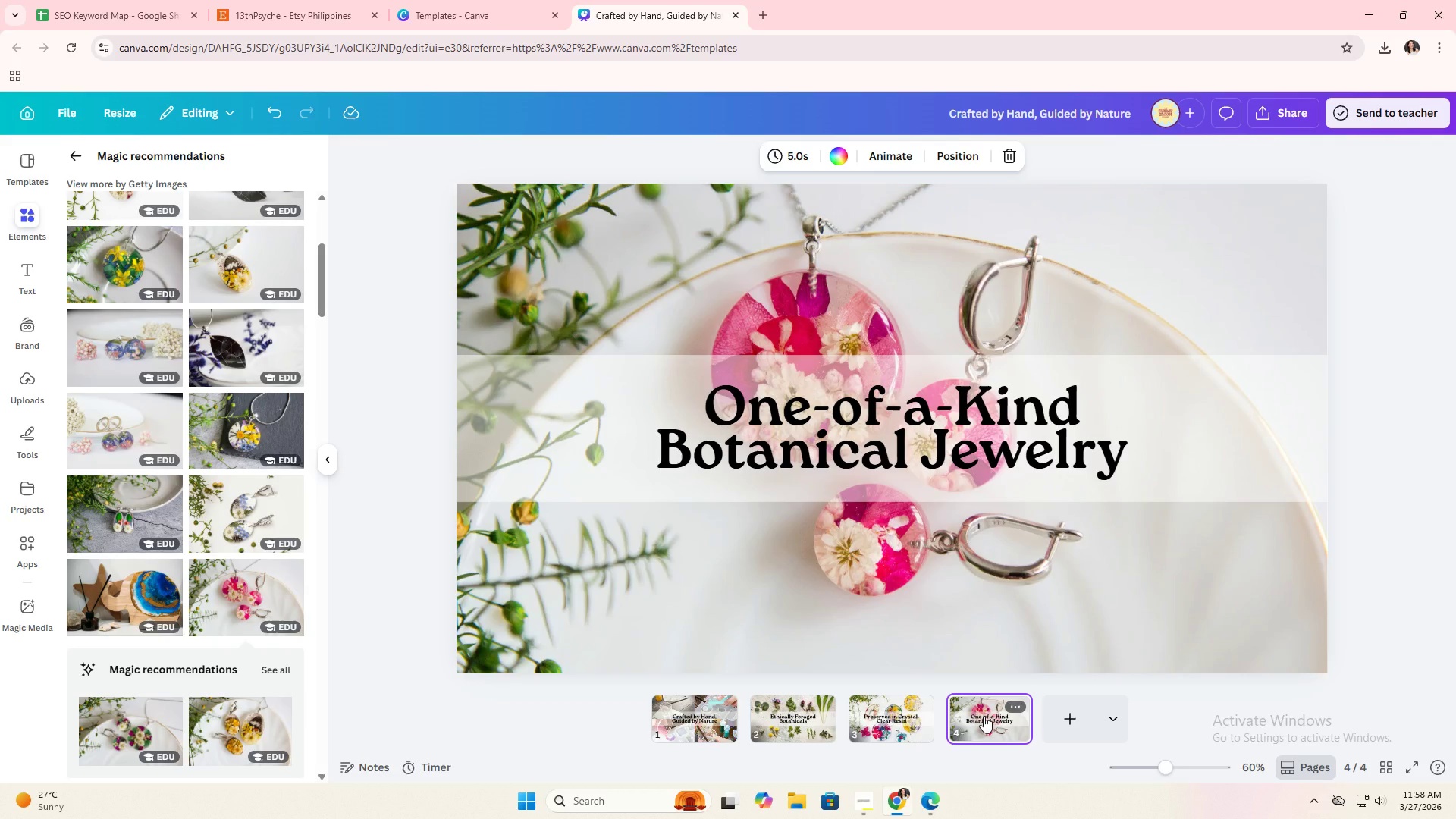 
left_click([1018, 705])
 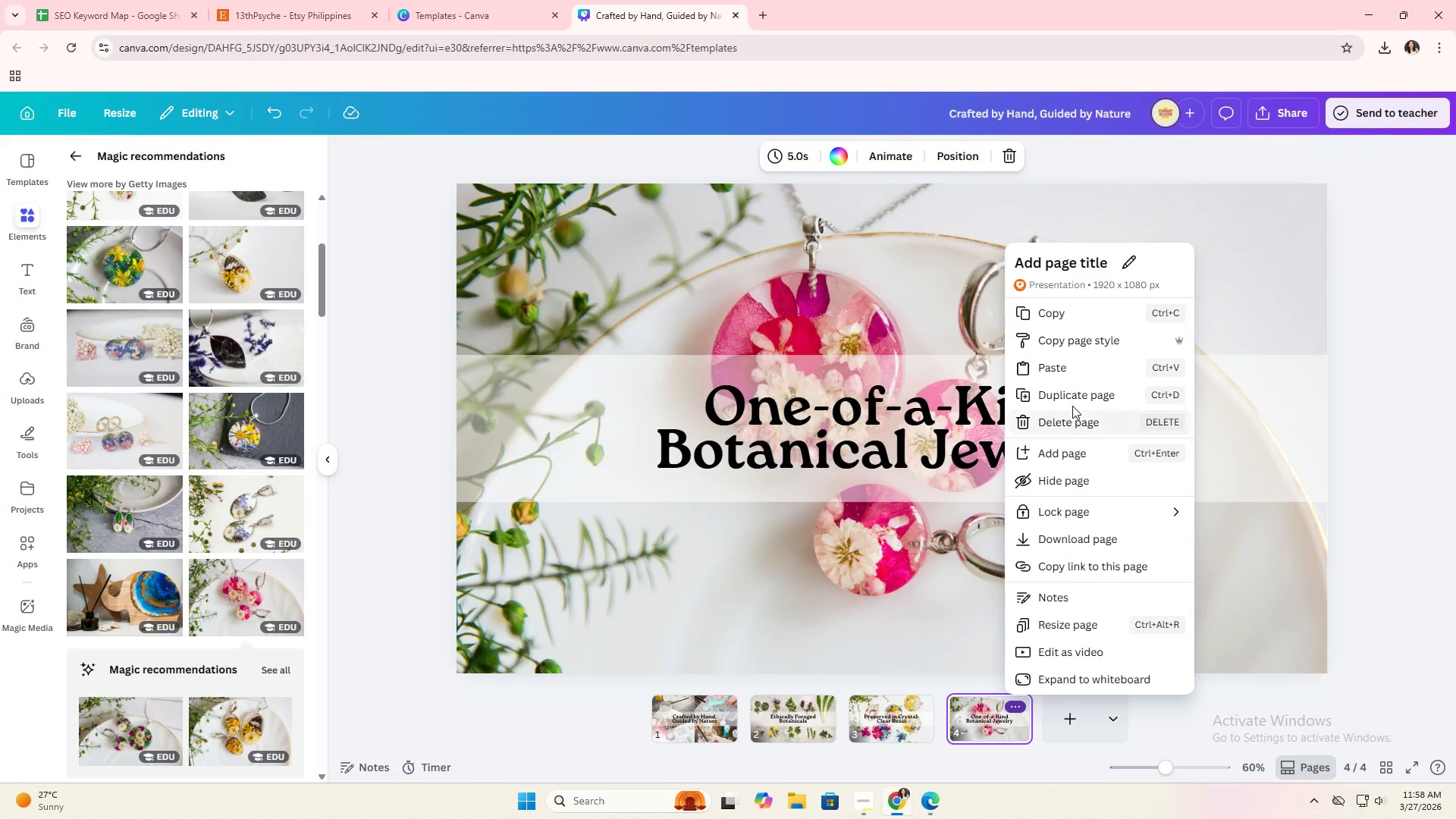 
left_click([1072, 403])
 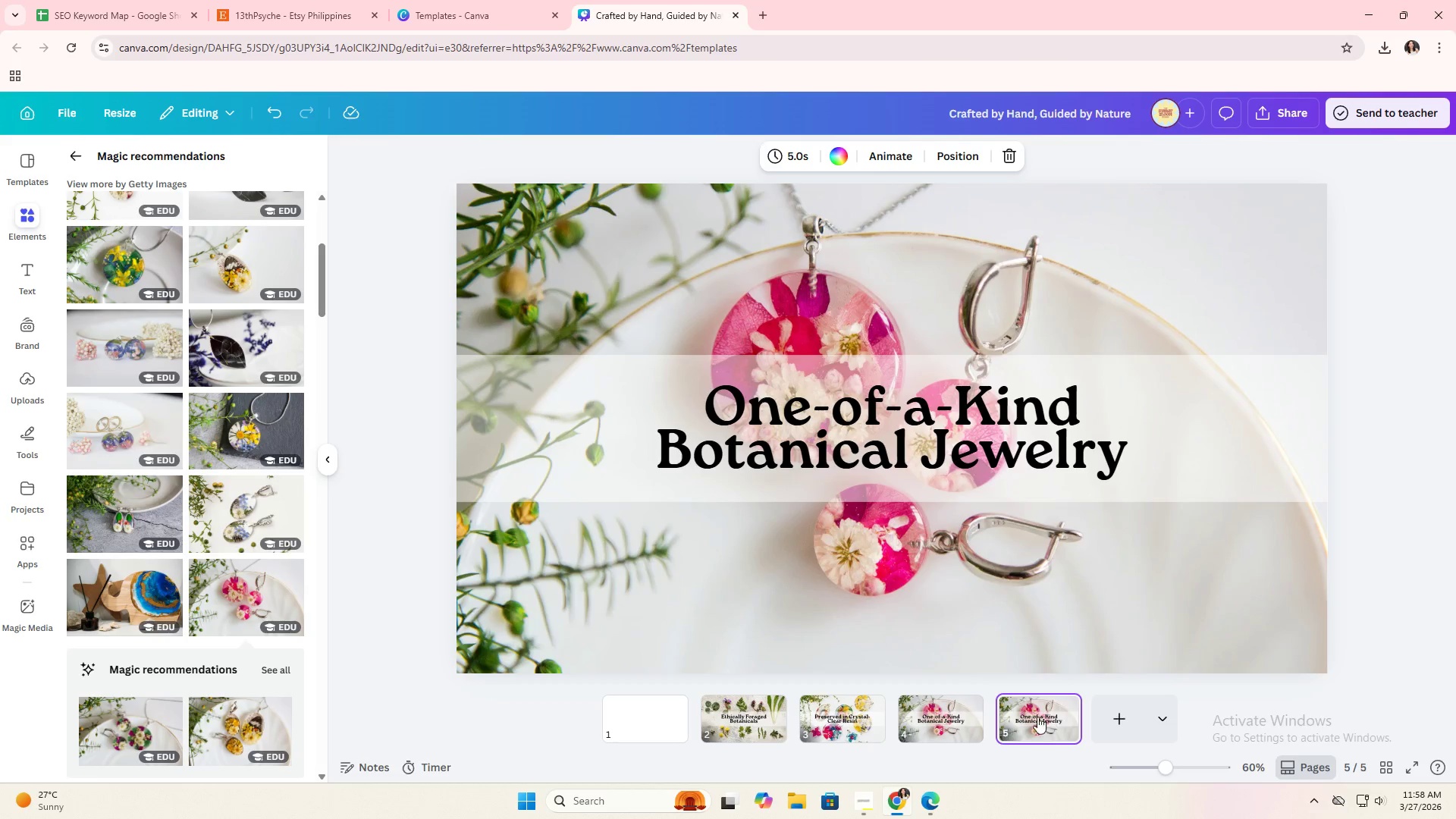 
left_click([1037, 717])
 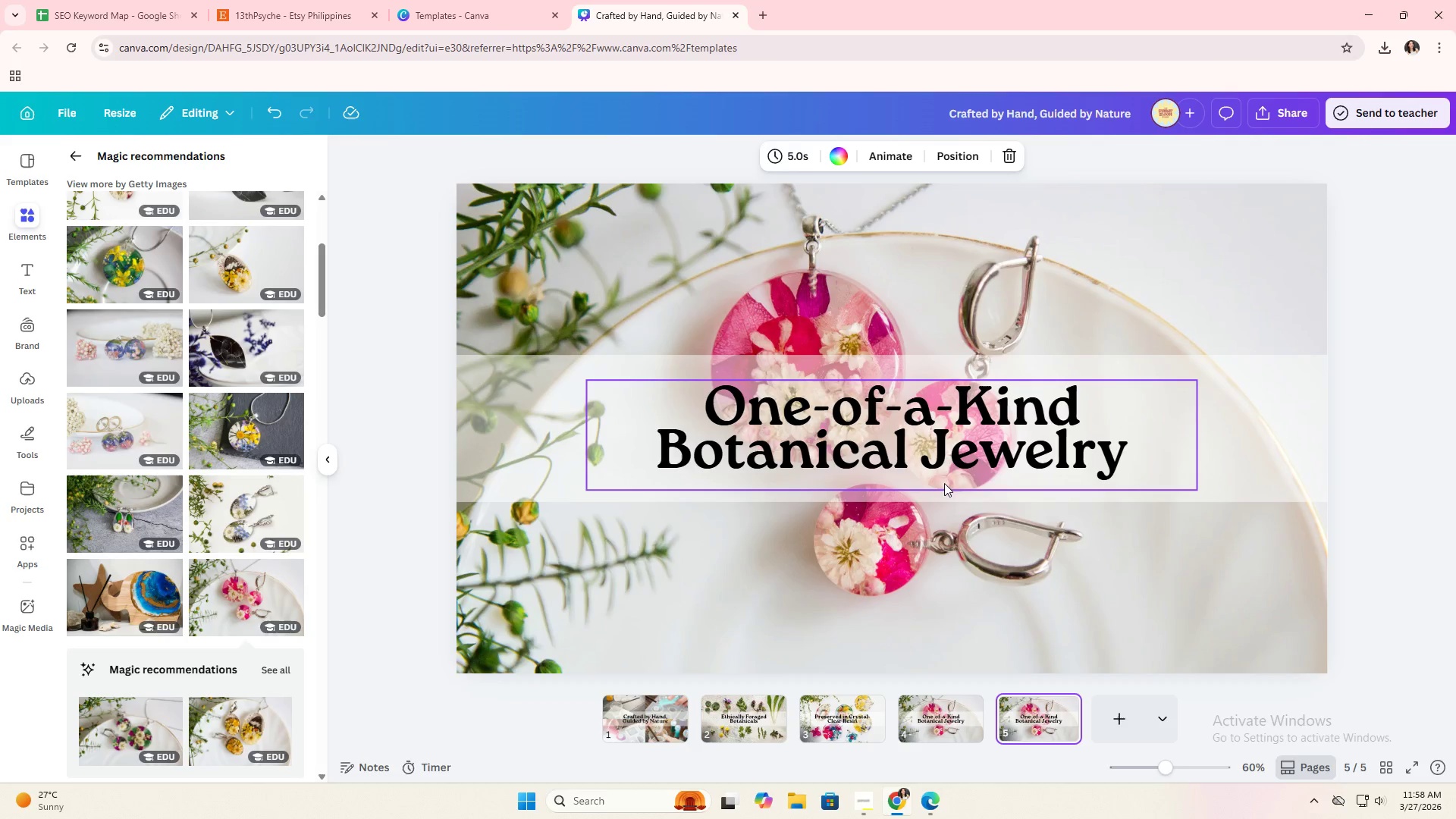 
double_click([906, 444])
 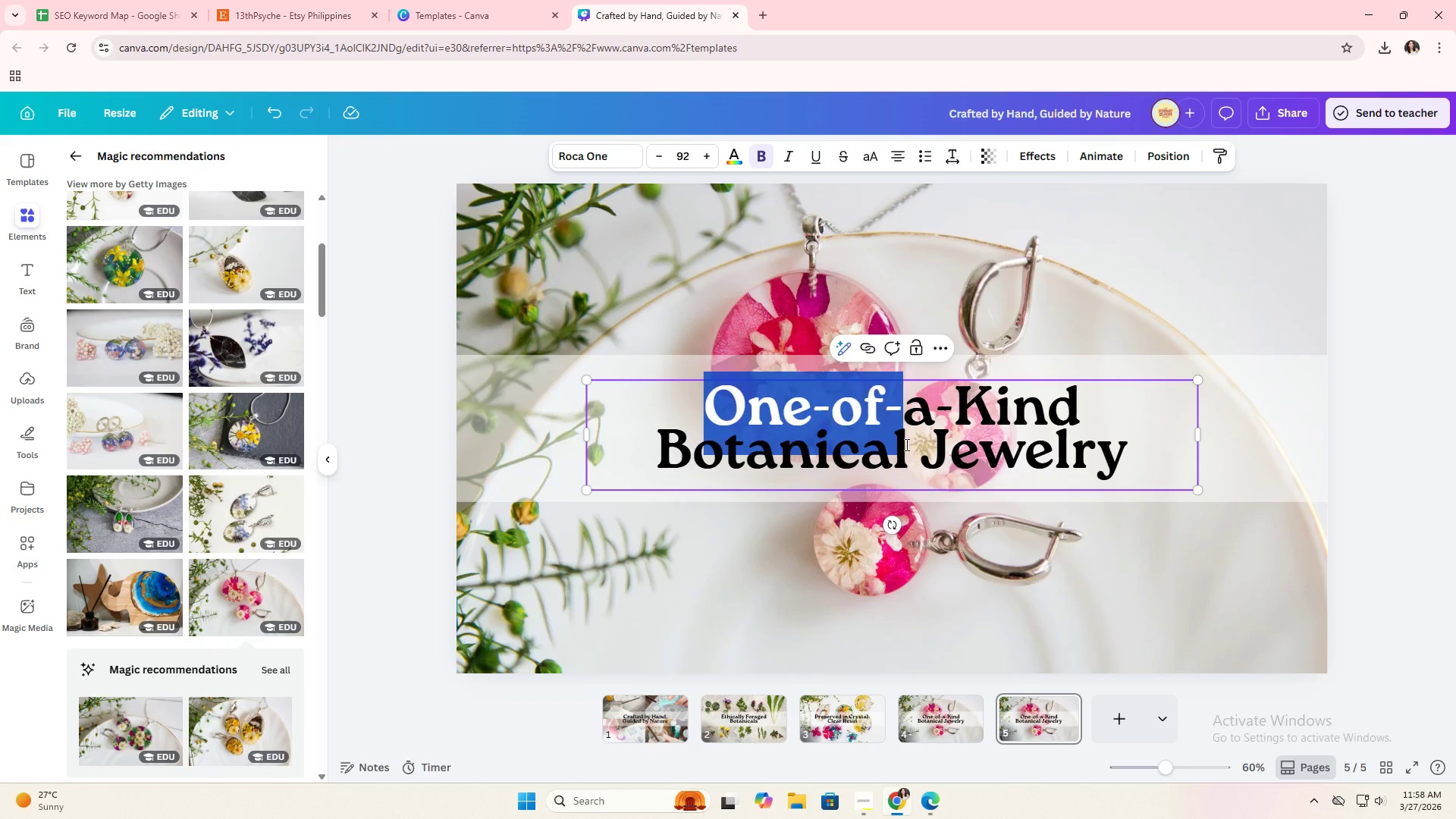 
left_click([905, 444])
 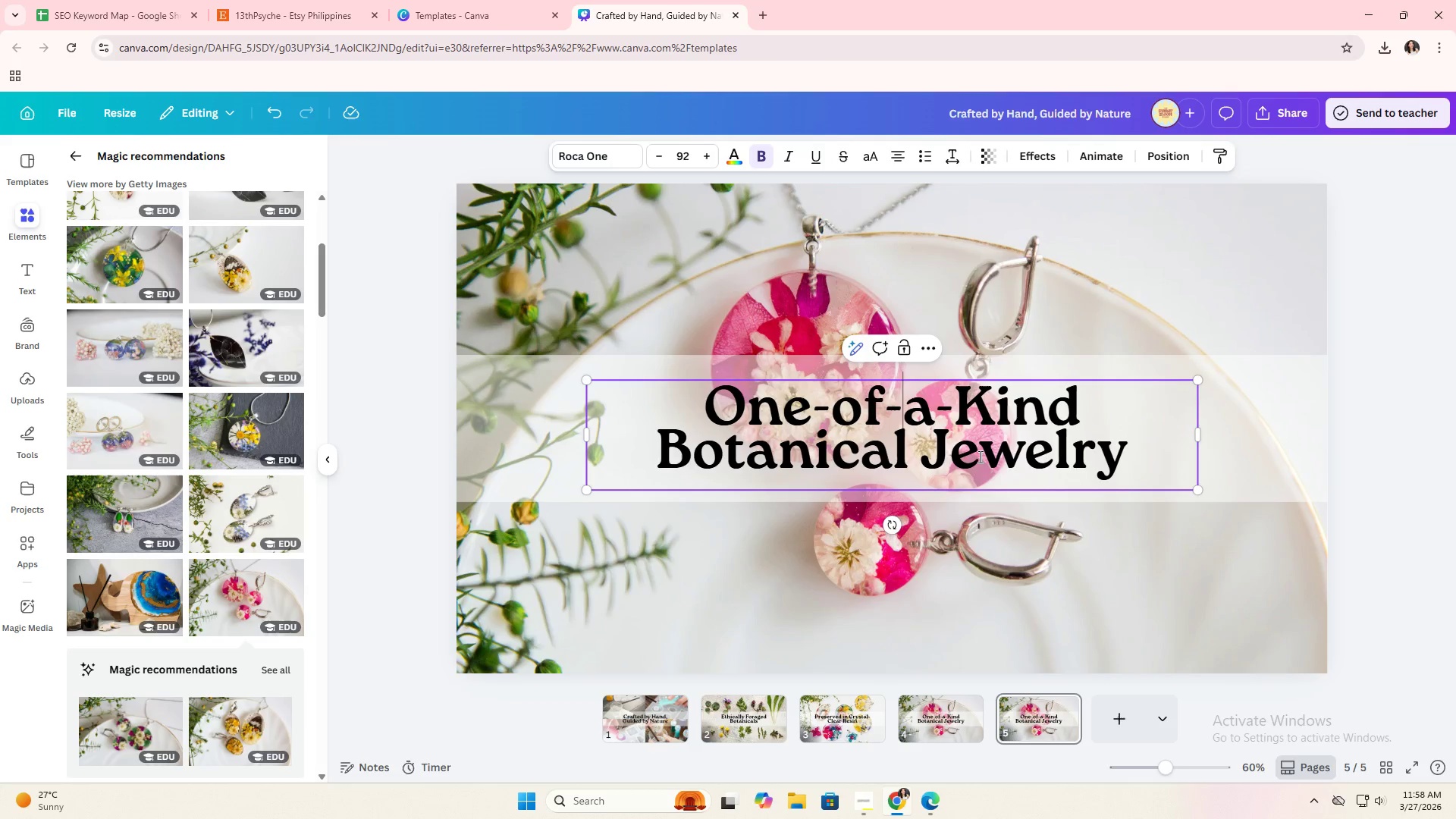 
double_click([979, 457])
 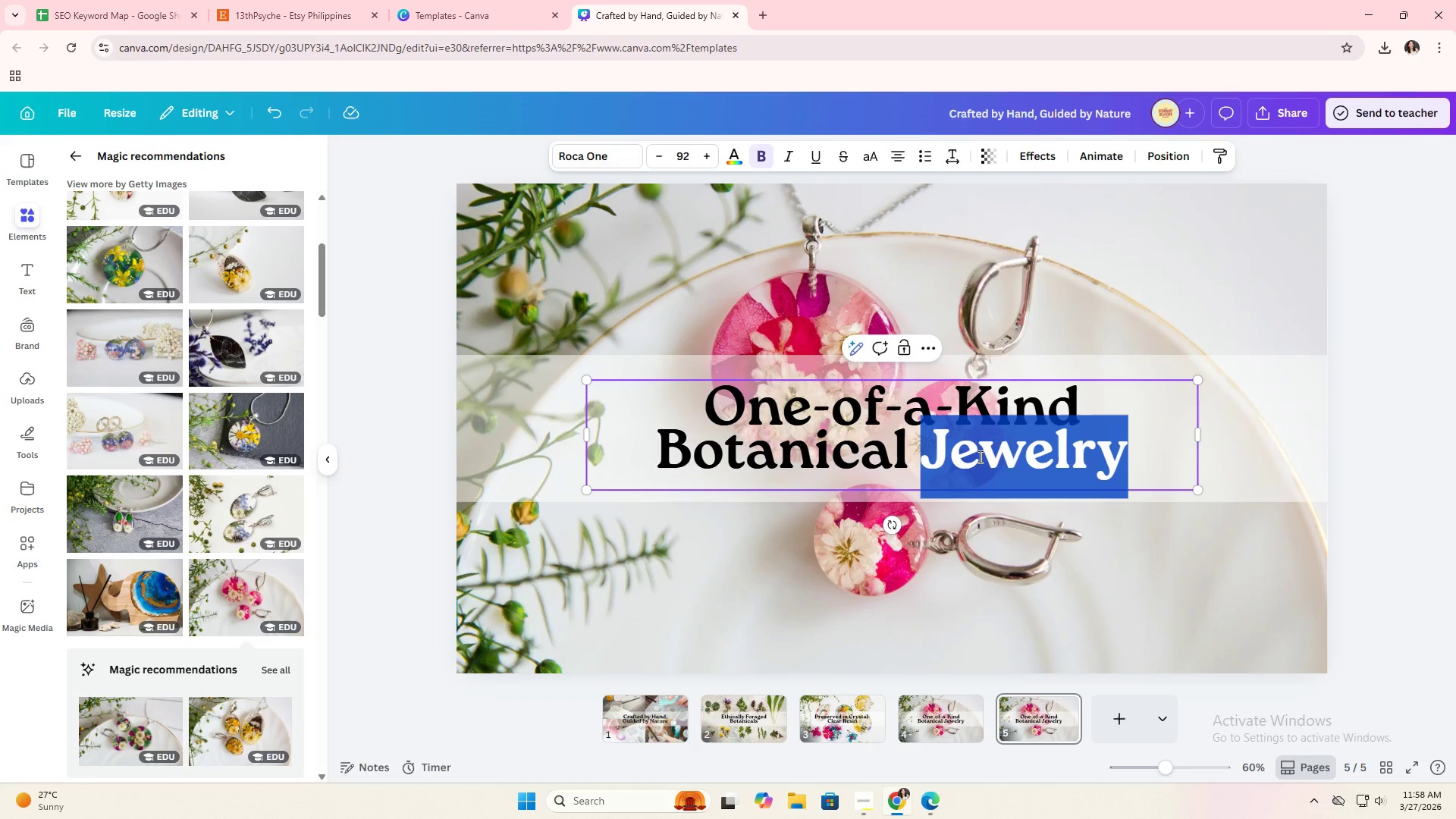 
triple_click([979, 457])
 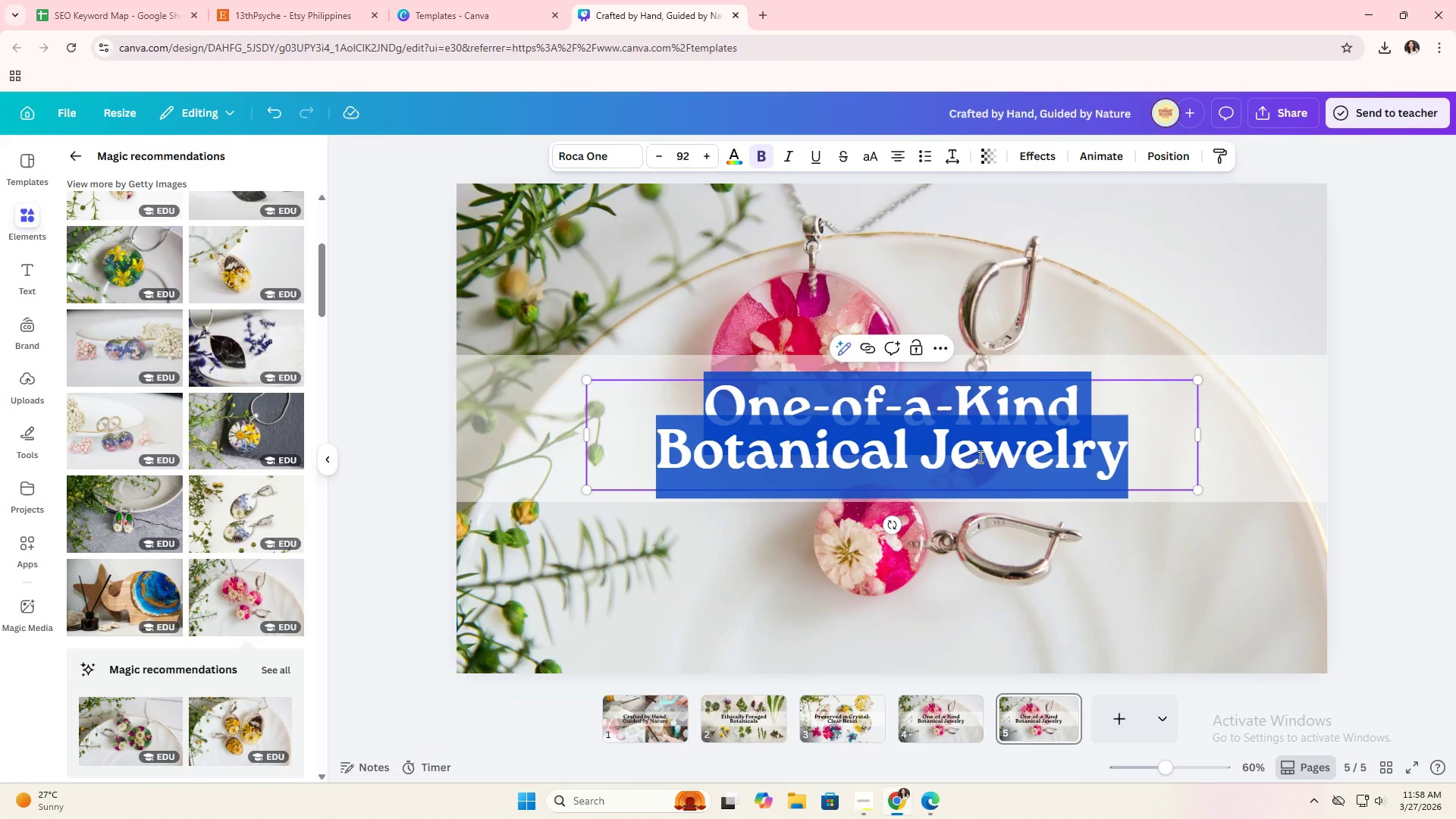 
triple_click([979, 457])
 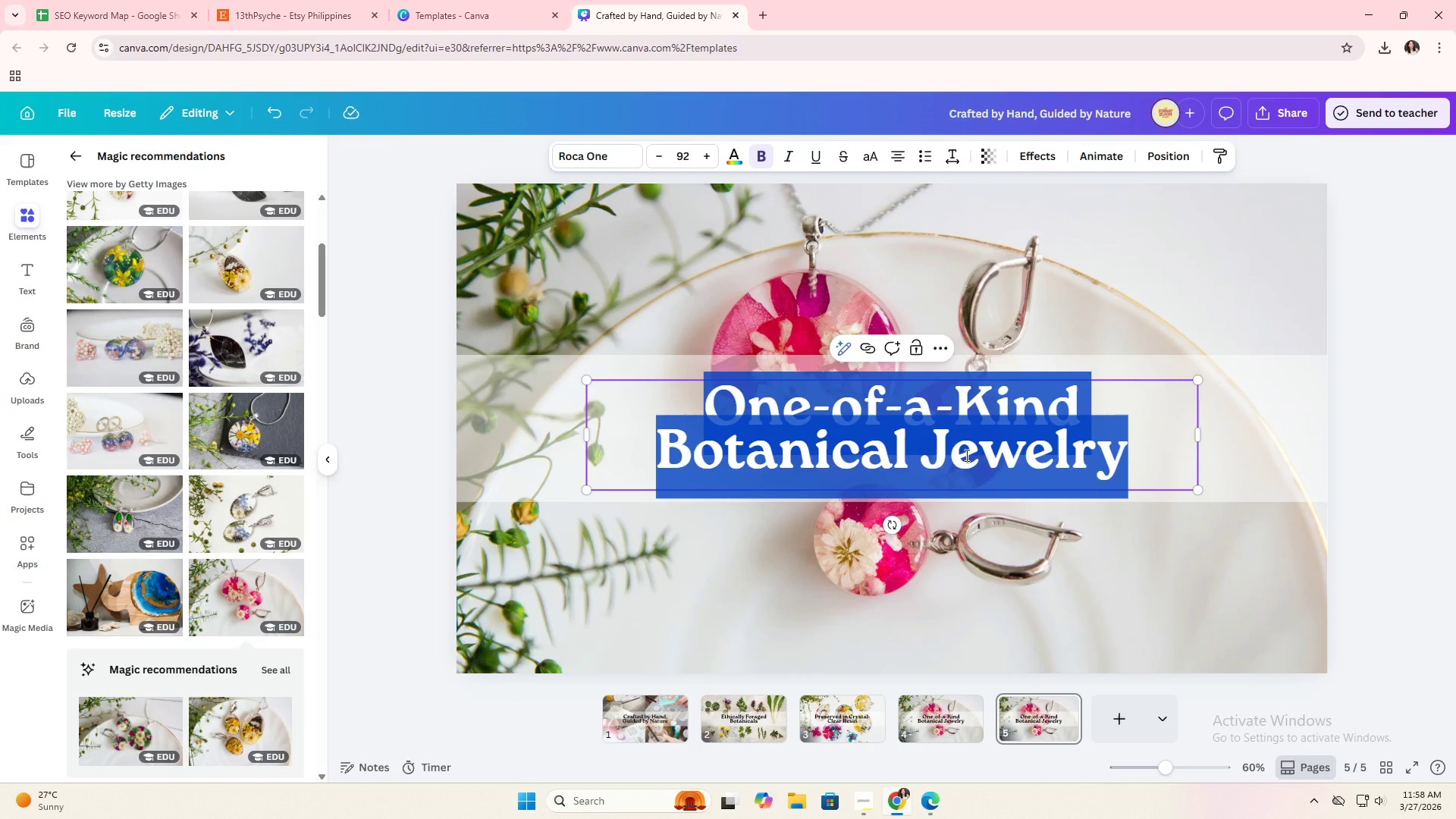 
type(Thoughtfully packaged)
key(Backspace)
key(Backspace)
key(Backspace)
key(Backspace)
key(Backspace)
key(Backspace)
key(Backspace)
key(Backspace)
type(Pacak)
key(Backspace)
key(Backspace)
type(aged )
key(Backspace)
key(Backspace)
key(Backspace)
key(Backspace)
key(Backspace)
key(Backspace)
type(ckaged with Care)
 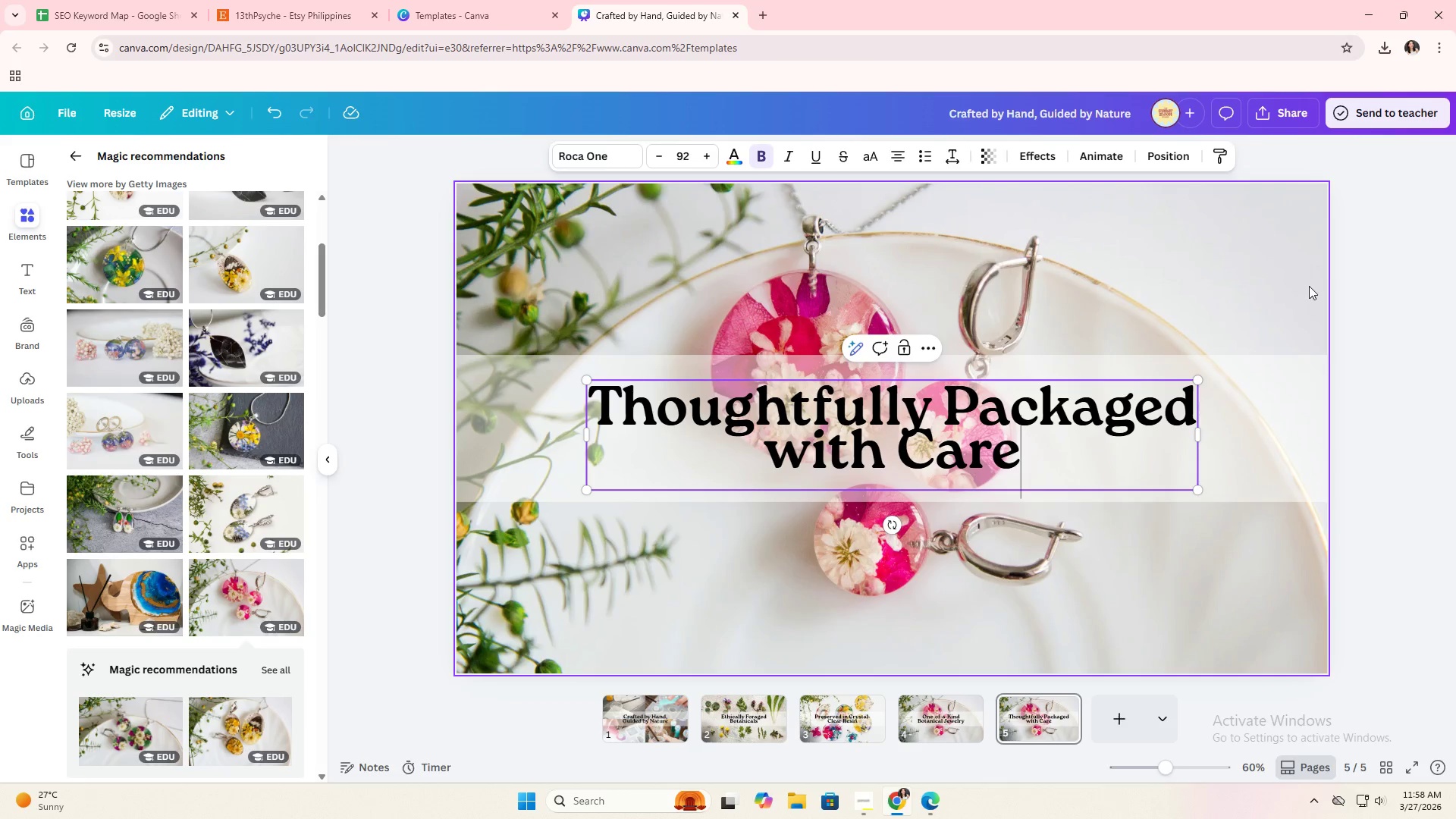 
double_click([1391, 297])
 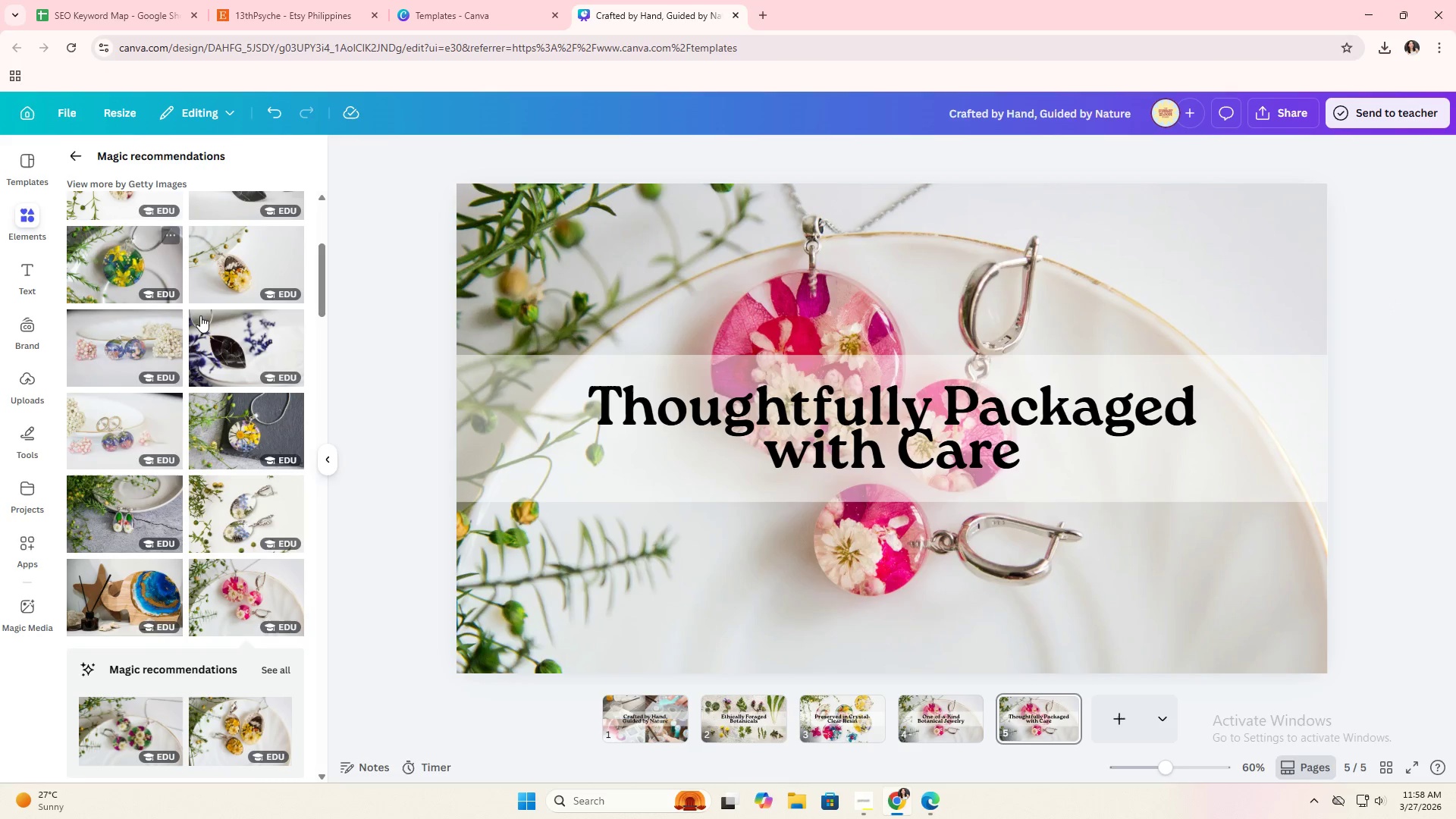 
scroll: coordinate [174, 309], scroll_direction: down, amount: 5.0
 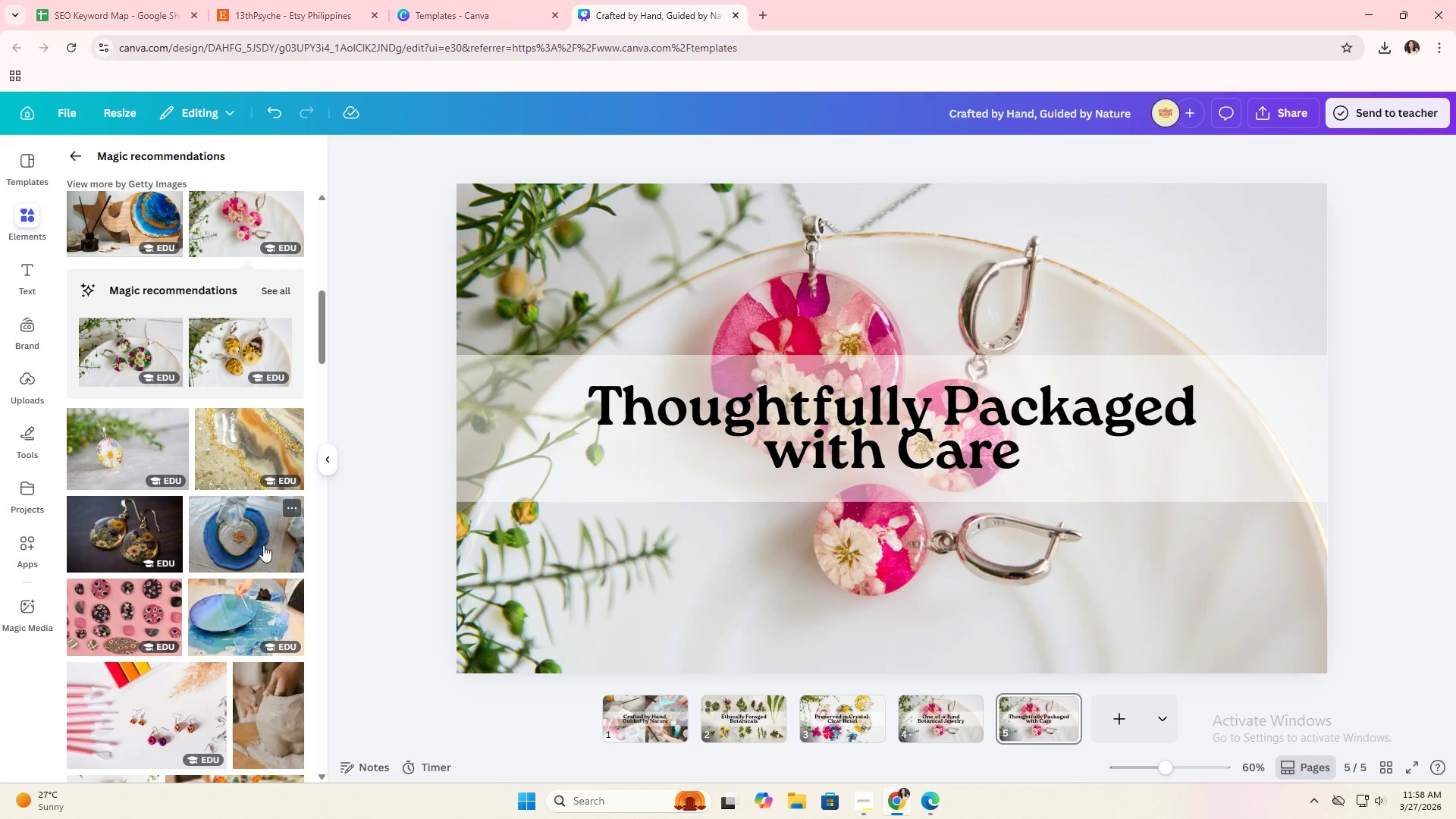 
left_click_drag(start_coordinate=[245, 546], to_coordinate=[246, 538])
 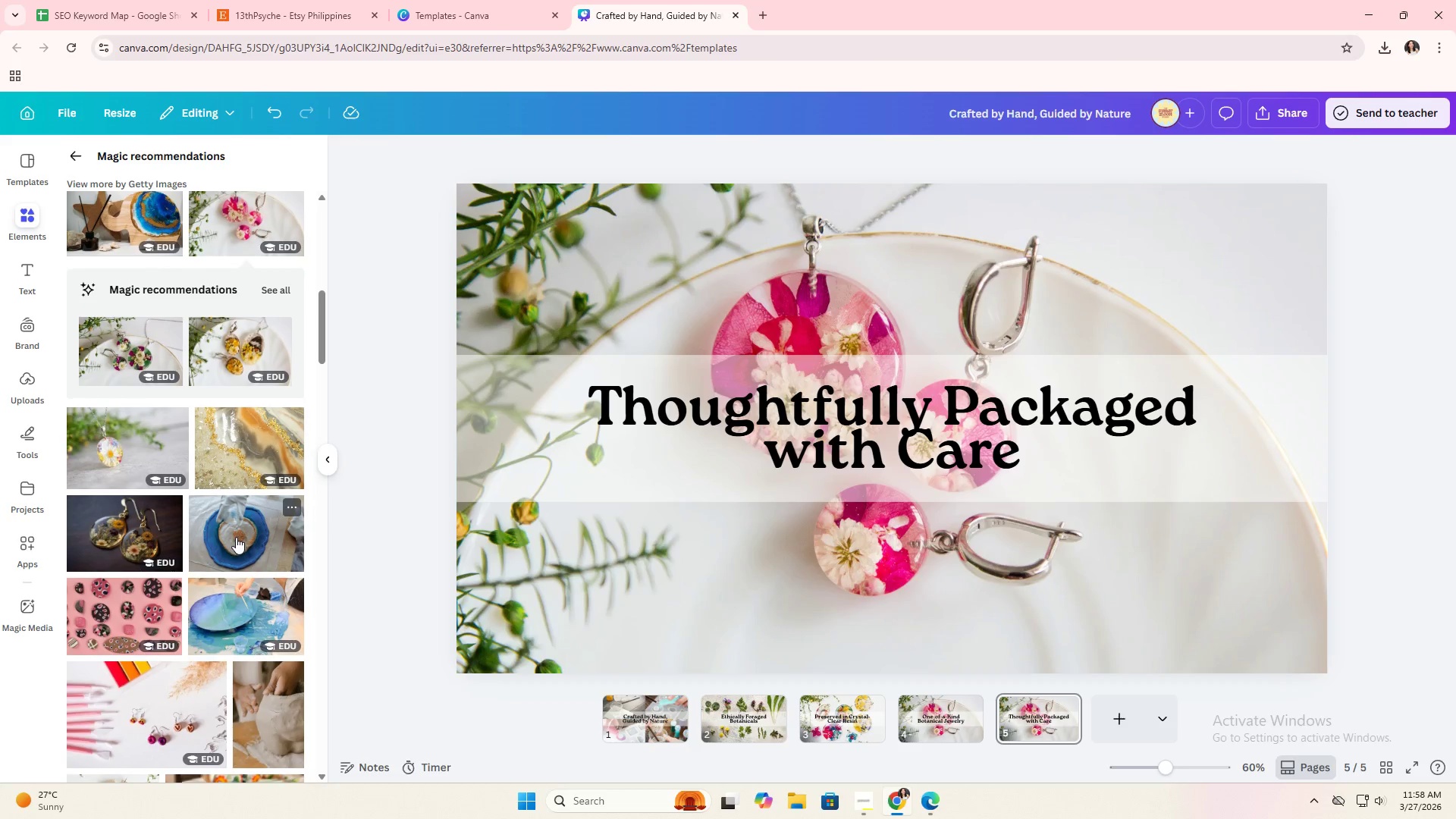 
left_click_drag(start_coordinate=[127, 477], to_coordinate=[168, 549])
 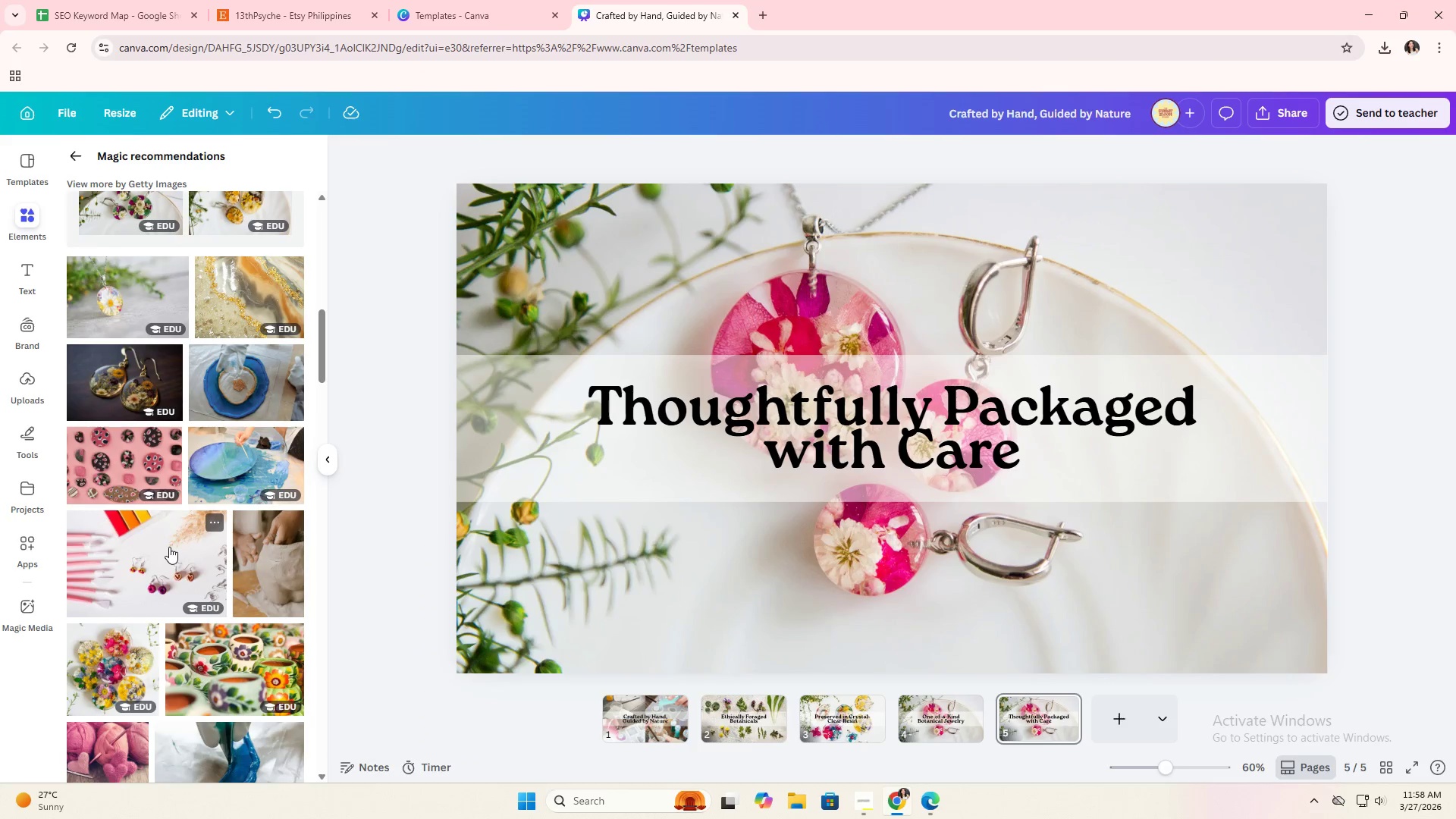 
scroll: coordinate [169, 547], scroll_direction: down, amount: 4.0
 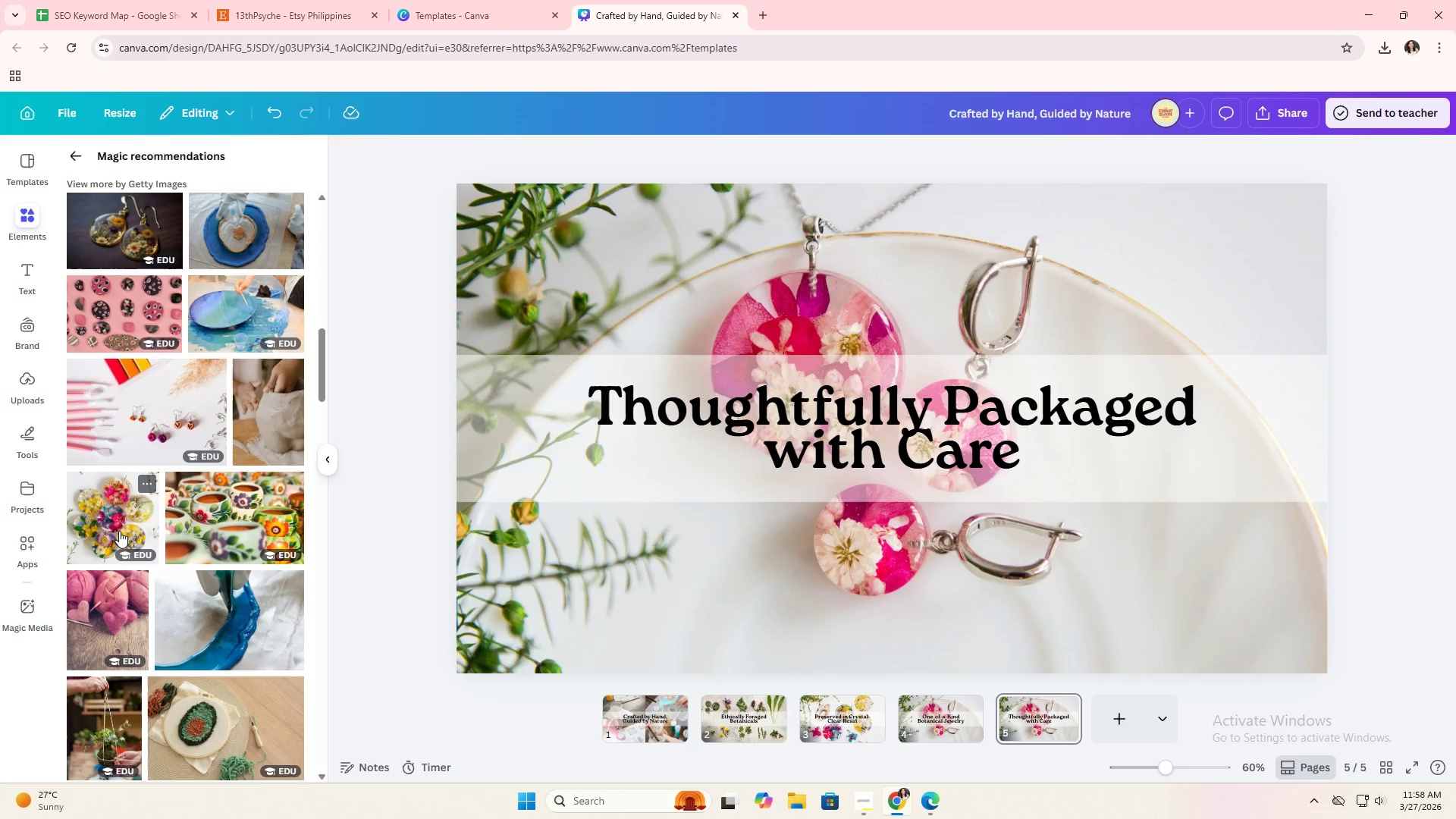 
left_click_drag(start_coordinate=[119, 531], to_coordinate=[243, 555])
 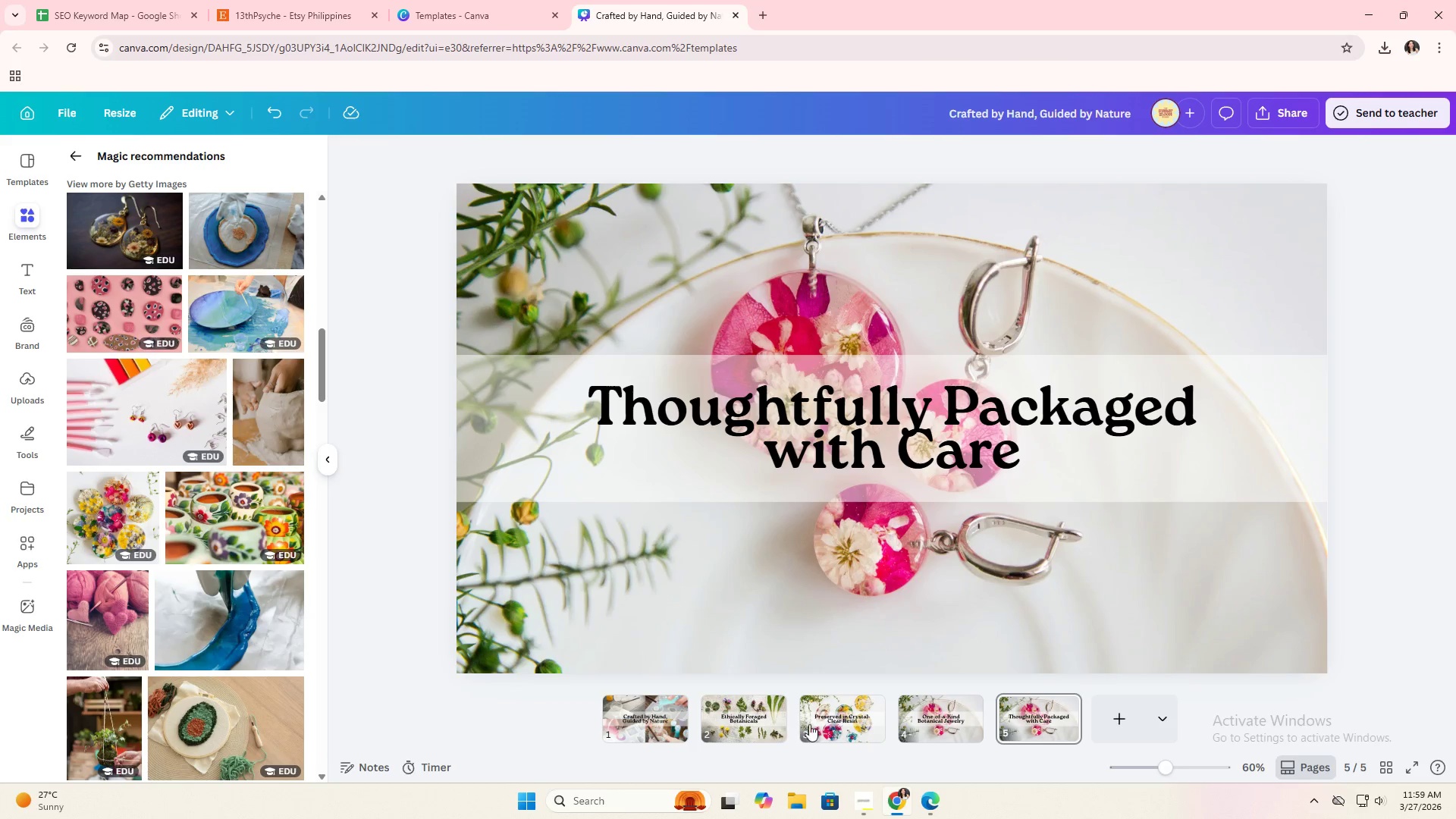 
left_click([831, 727])
 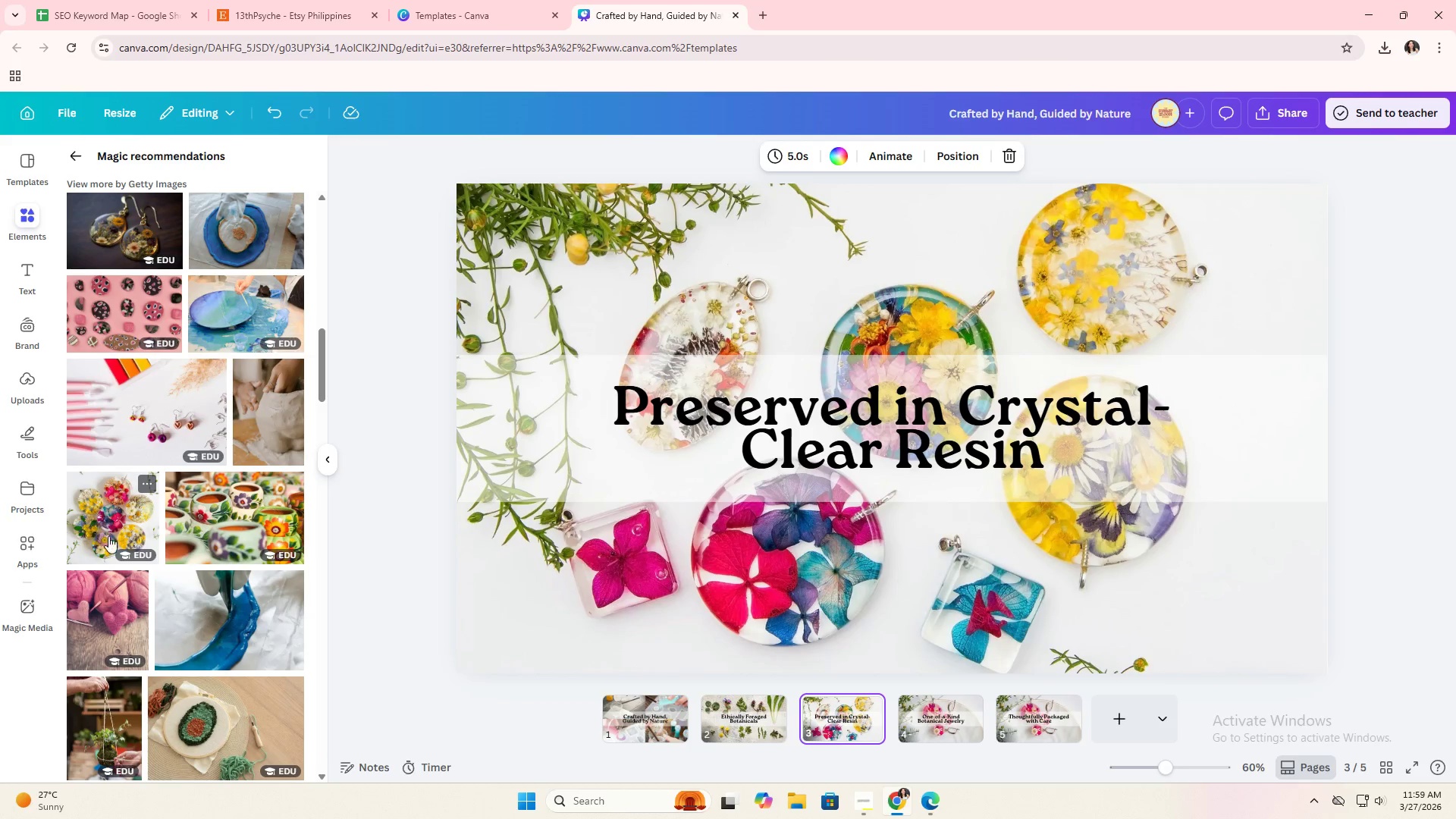 
left_click_drag(start_coordinate=[121, 537], to_coordinate=[195, 498])
 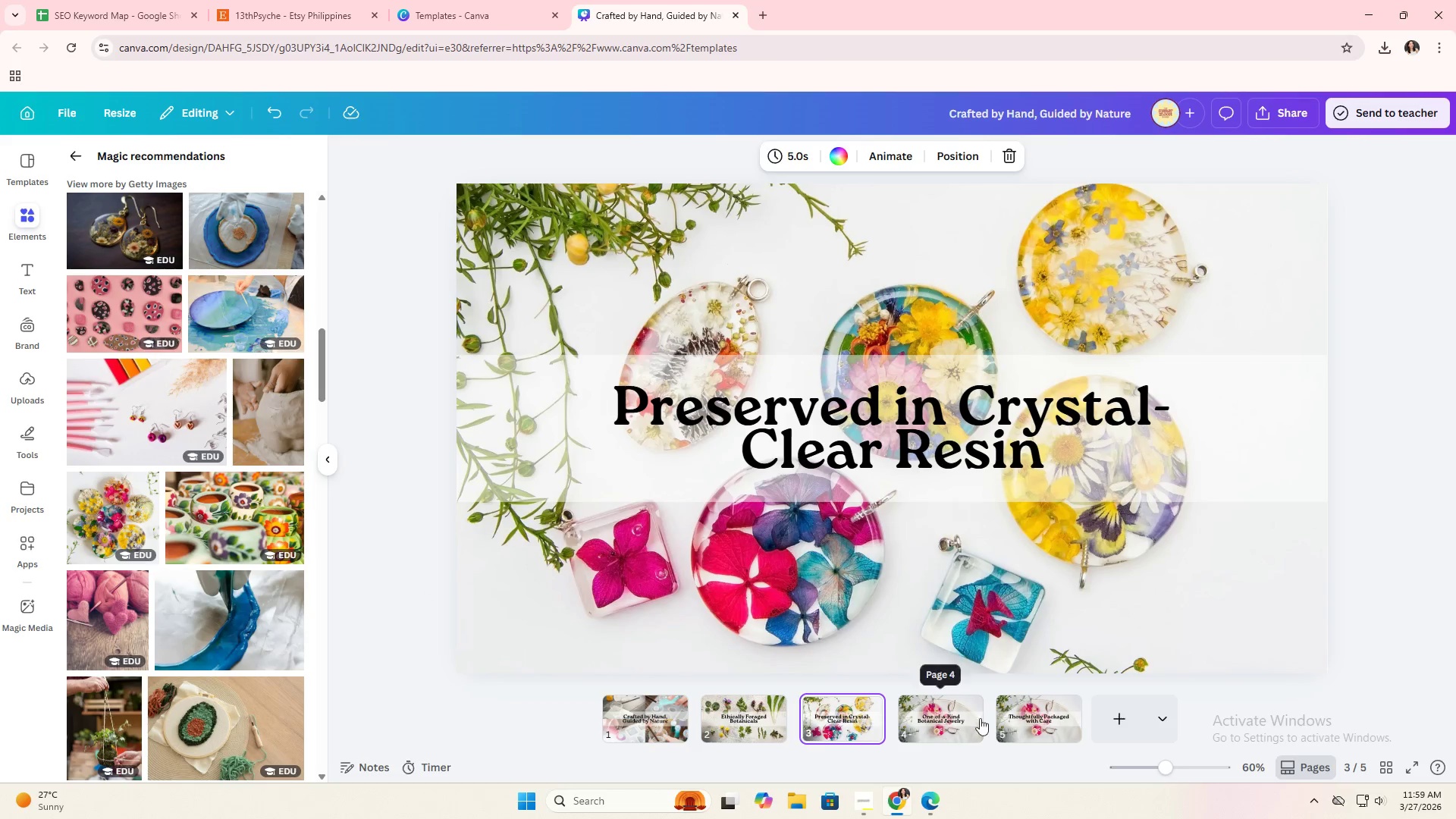 
left_click([1064, 716])
 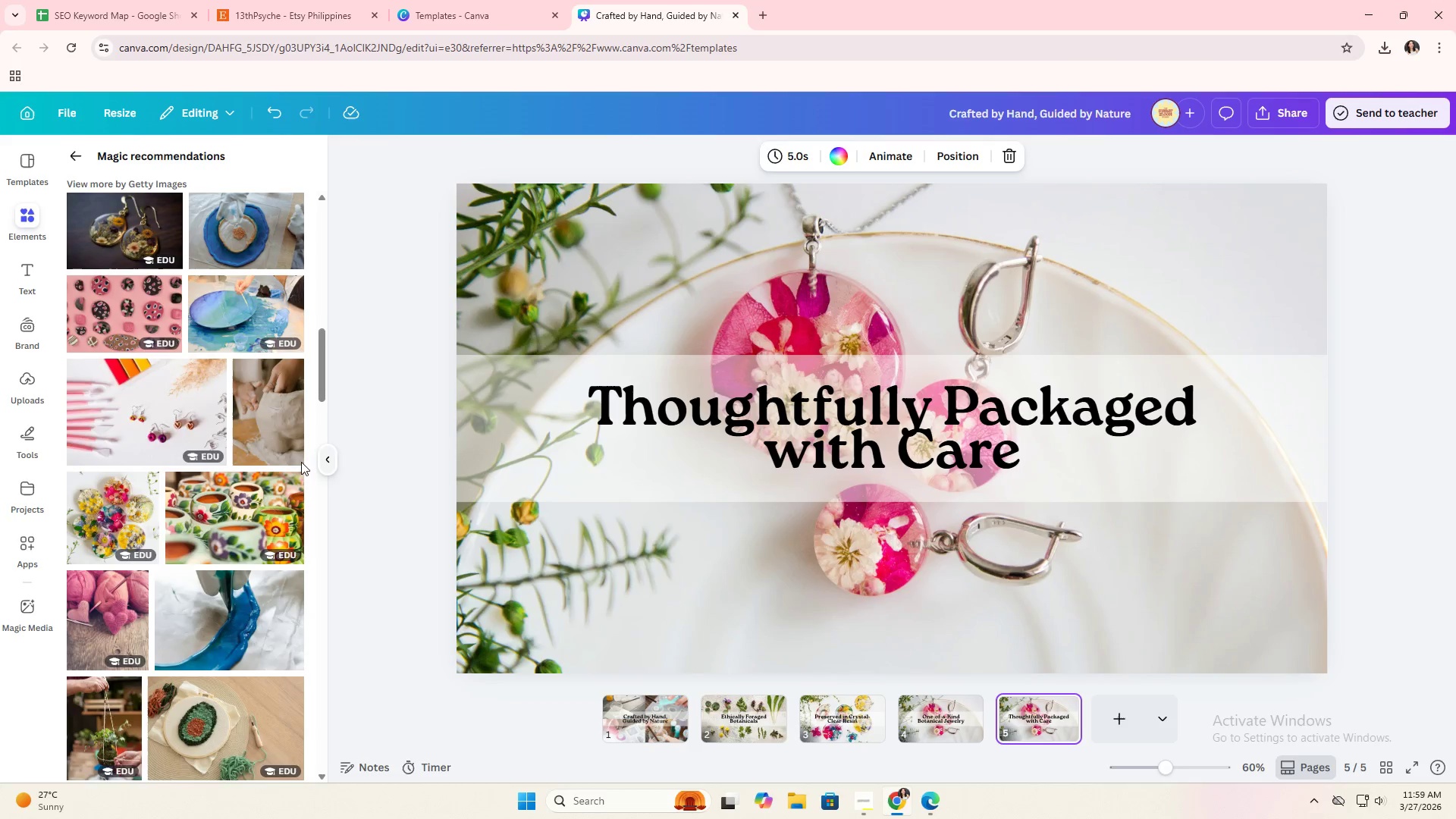 
scroll: coordinate [155, 329], scroll_direction: up, amount: 11.0
 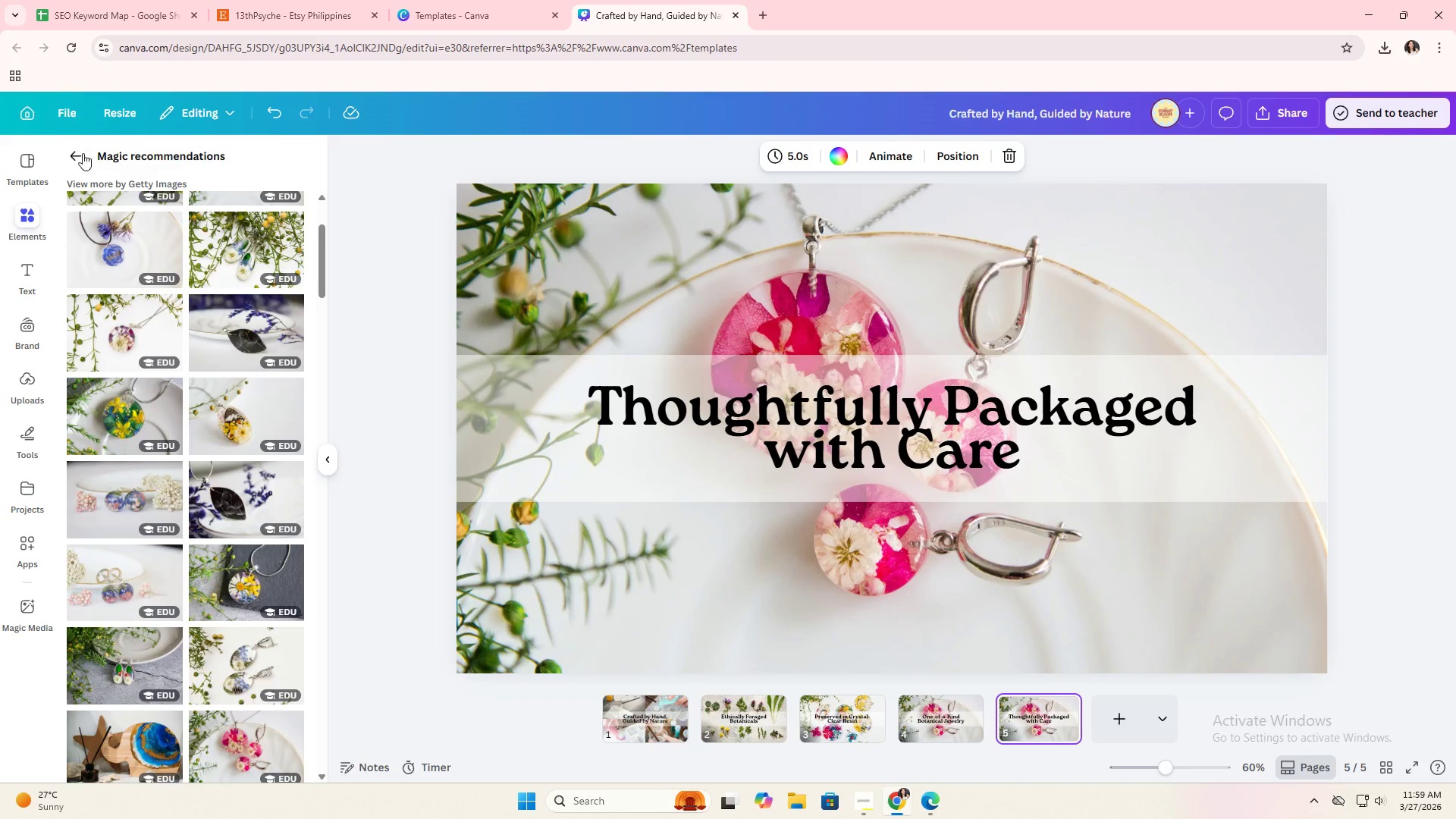 
left_click([75, 149])
 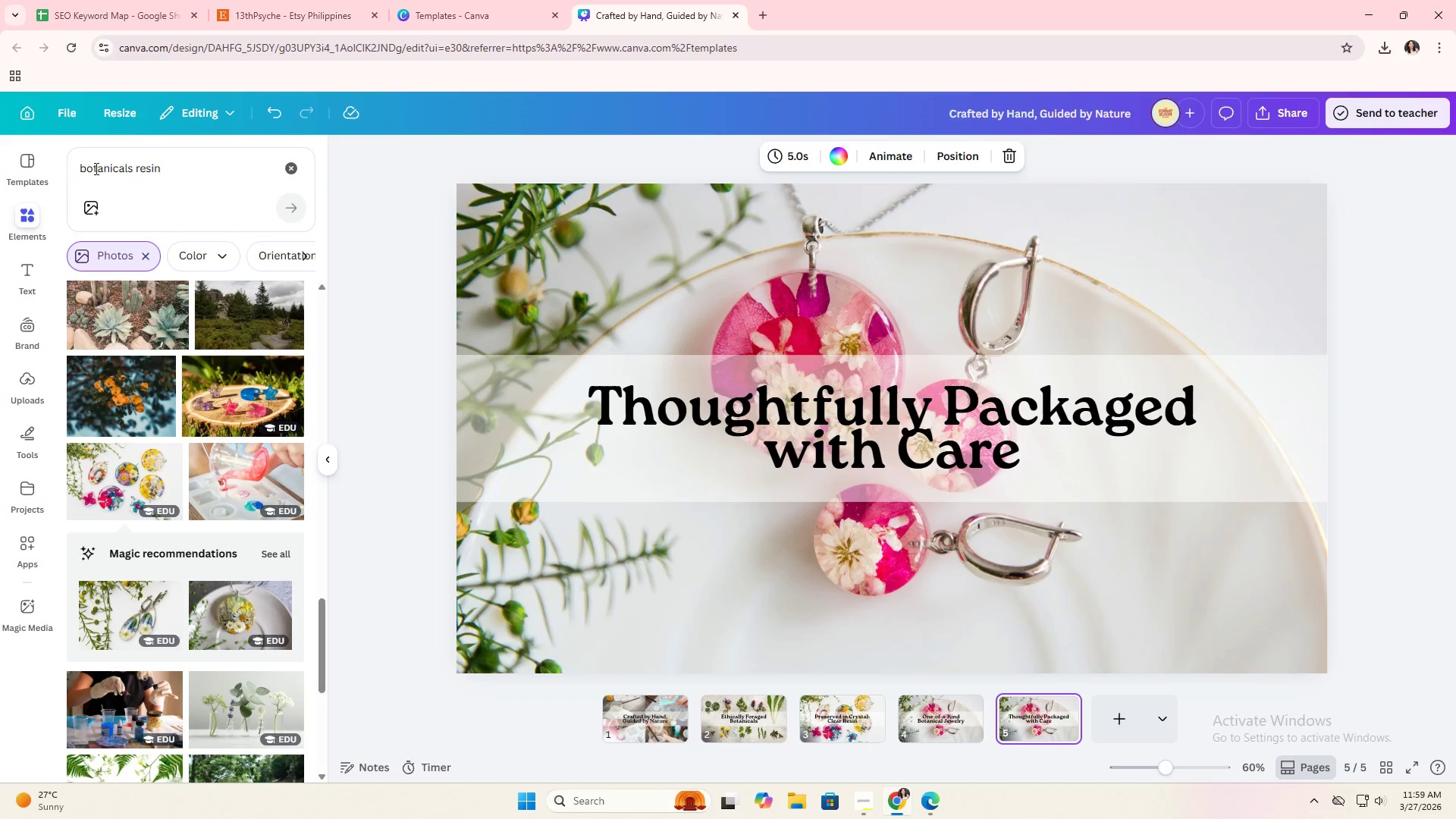 
left_click_drag(start_coordinate=[206, 177], to_coordinate=[76, 216])
 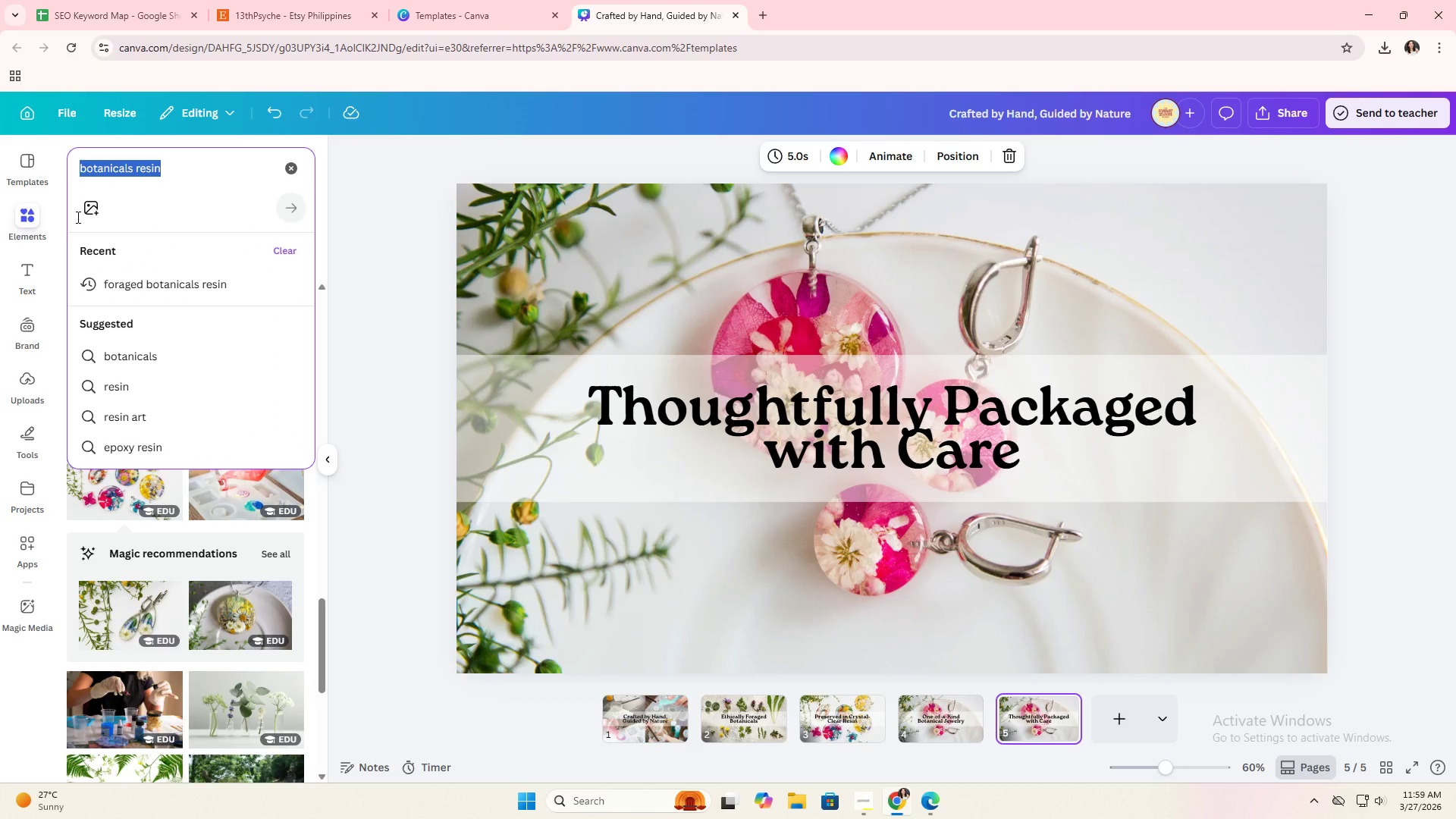 
key(Backspace)
type(eco friene)
key(Backspace)
type(dly )
 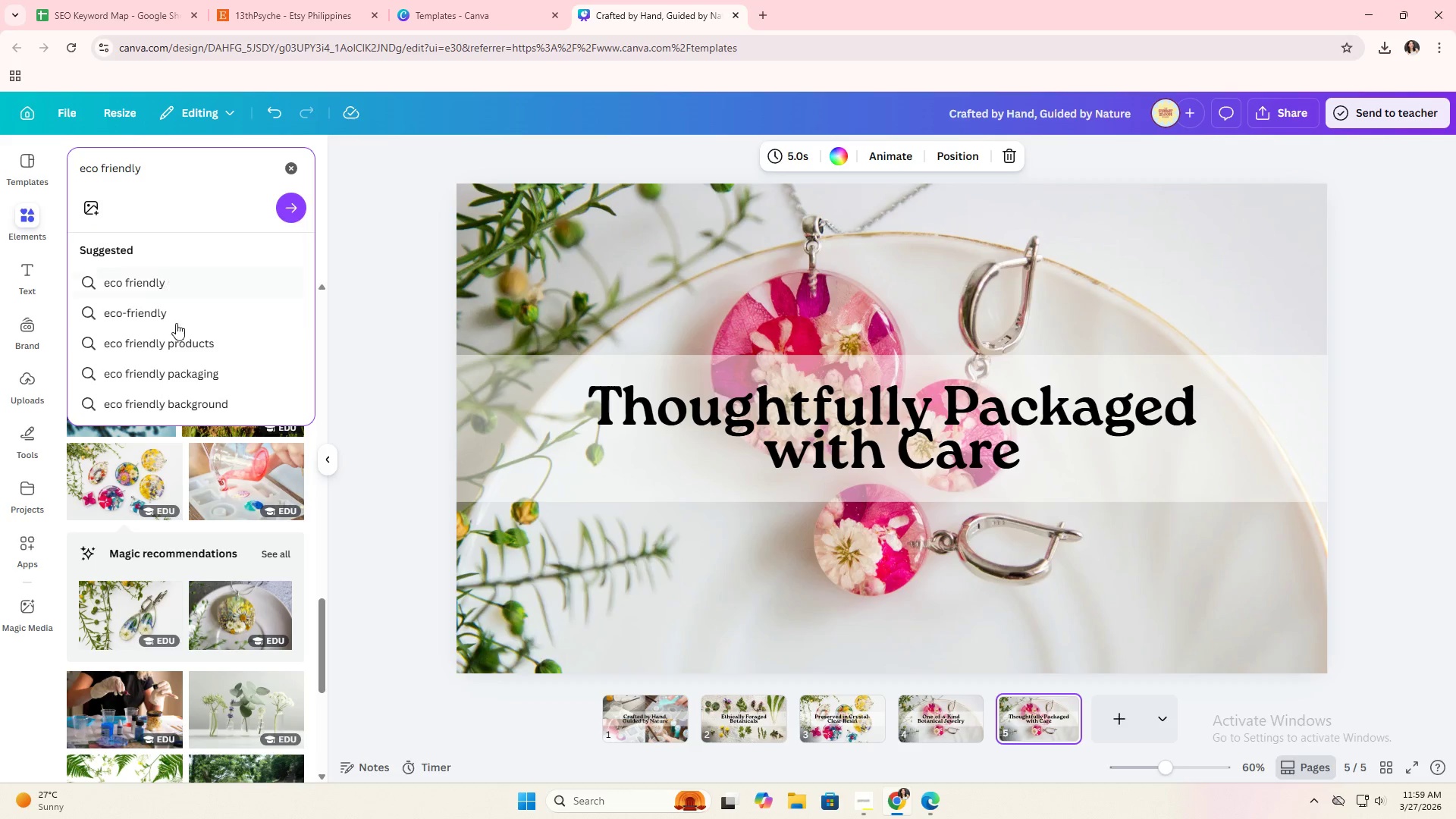 
left_click([179, 336])
 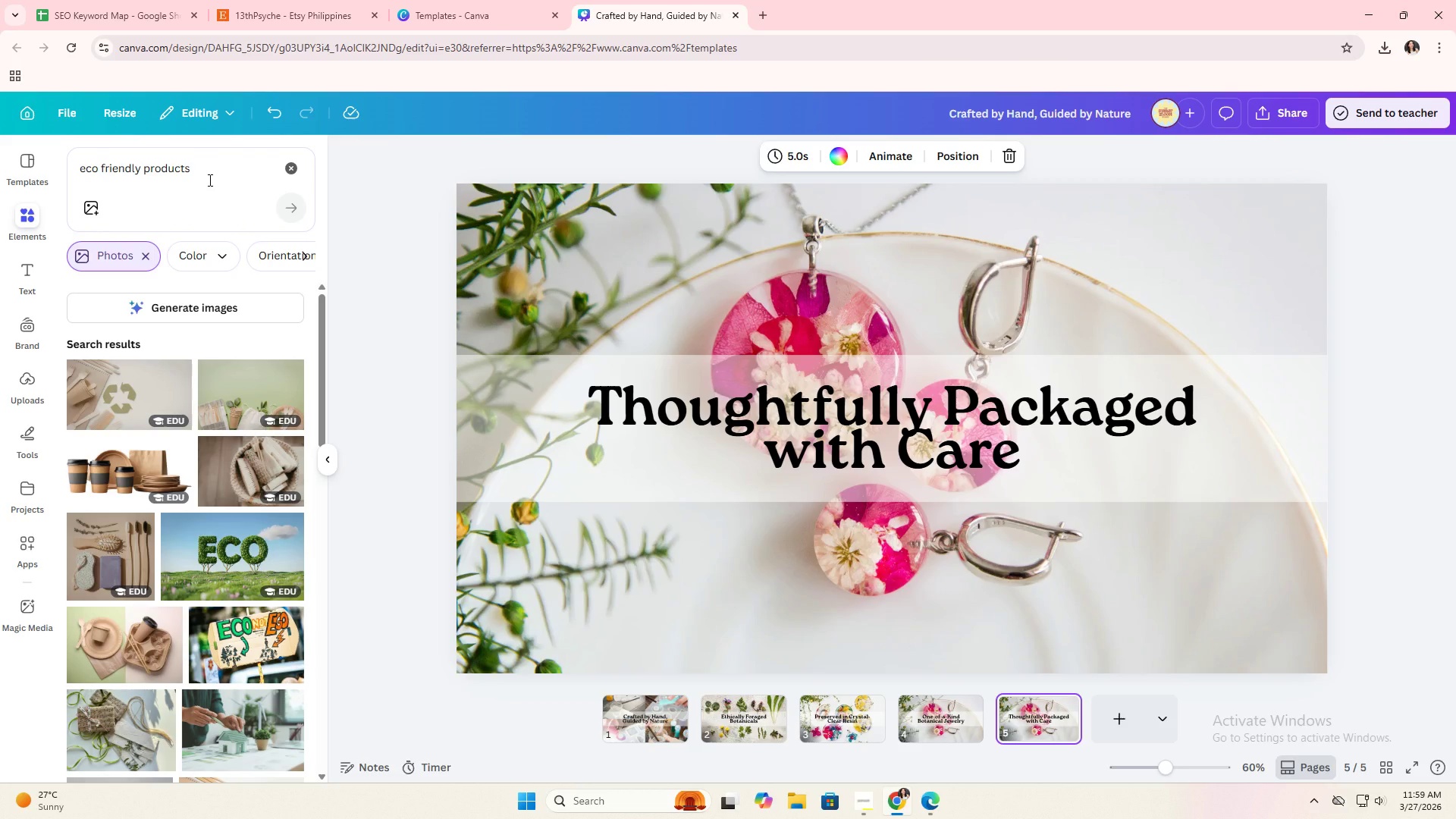 
left_click([209, 180])
 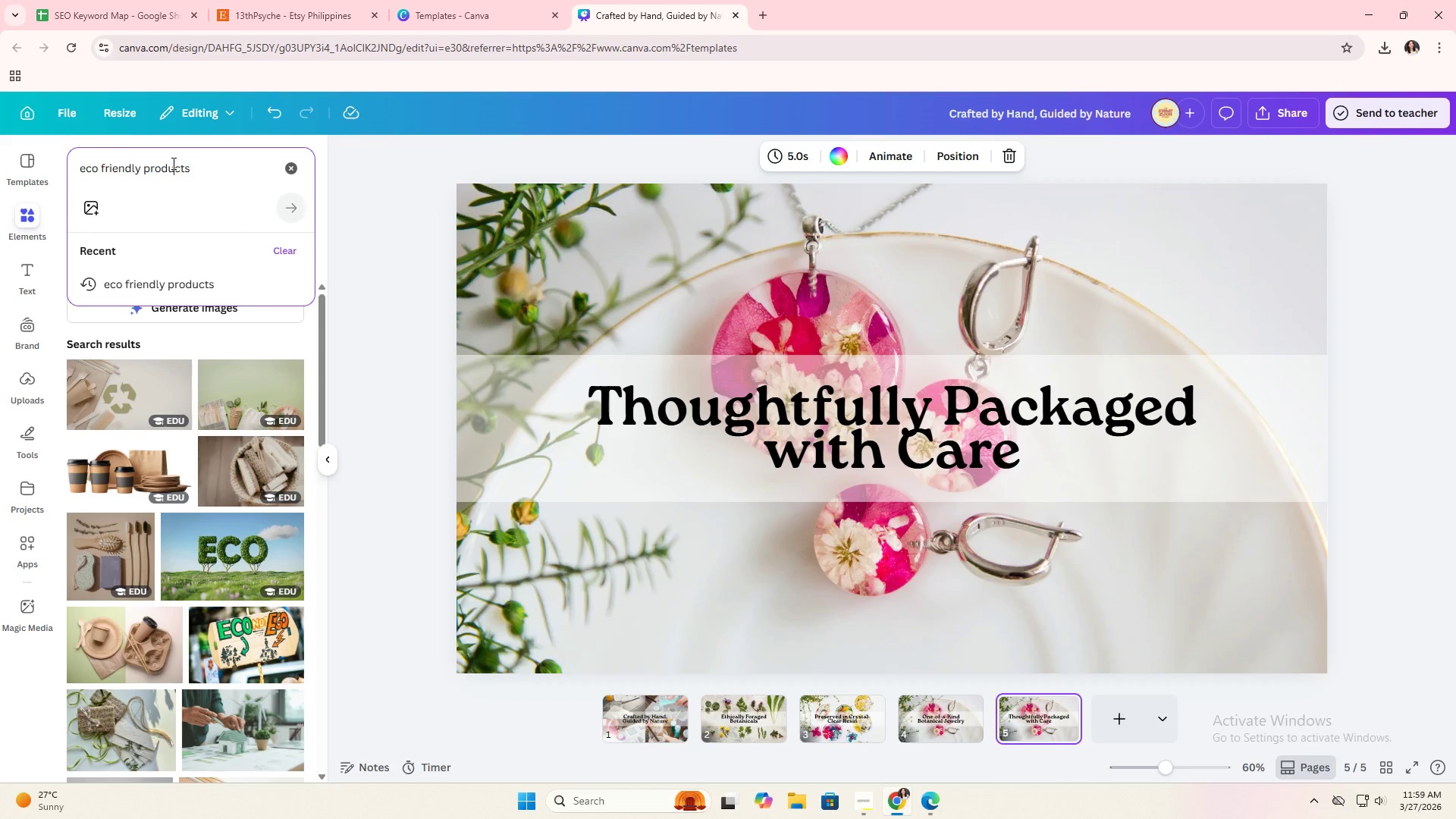 
double_click([172, 163])
 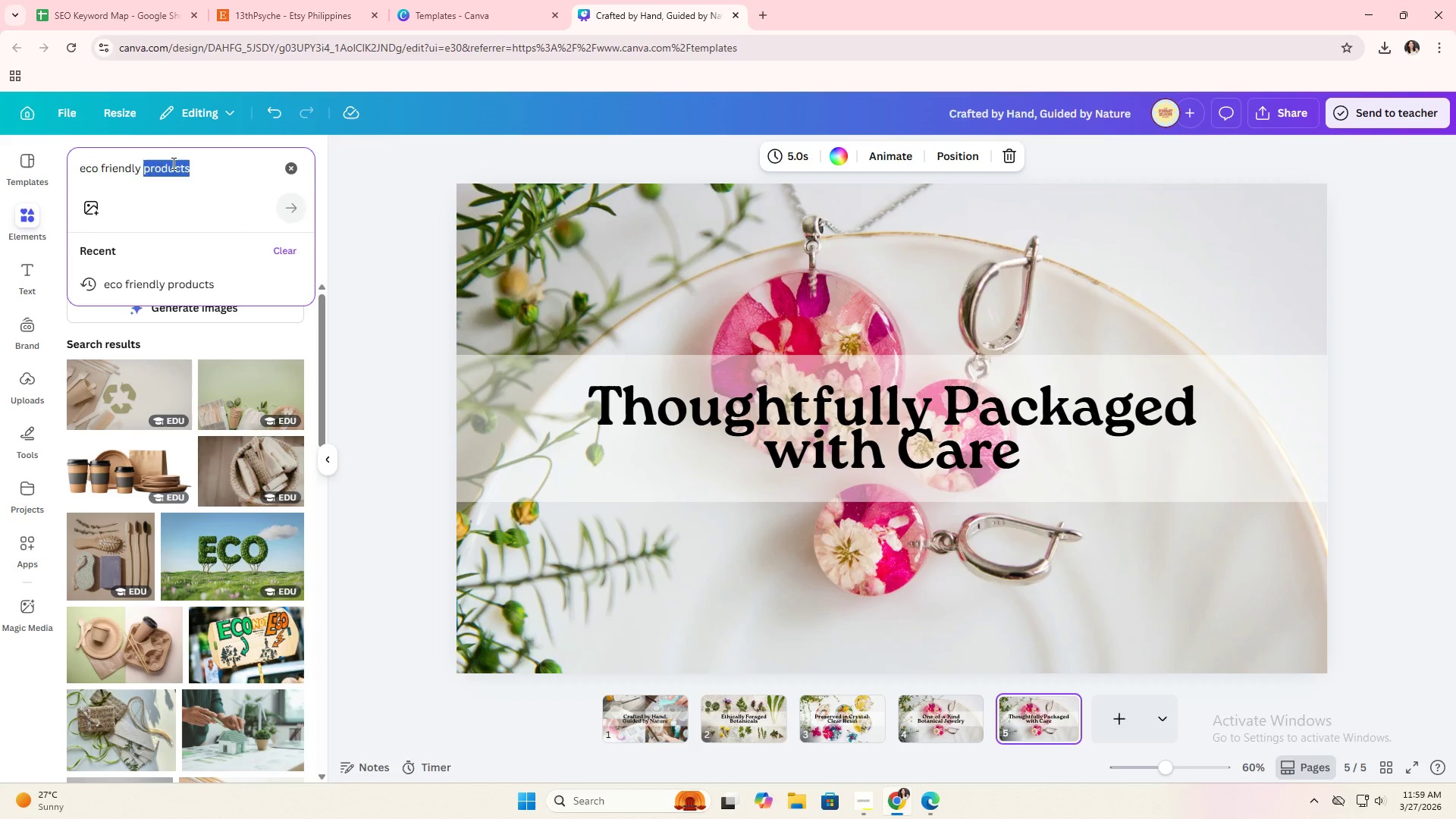 
type(packaging)
 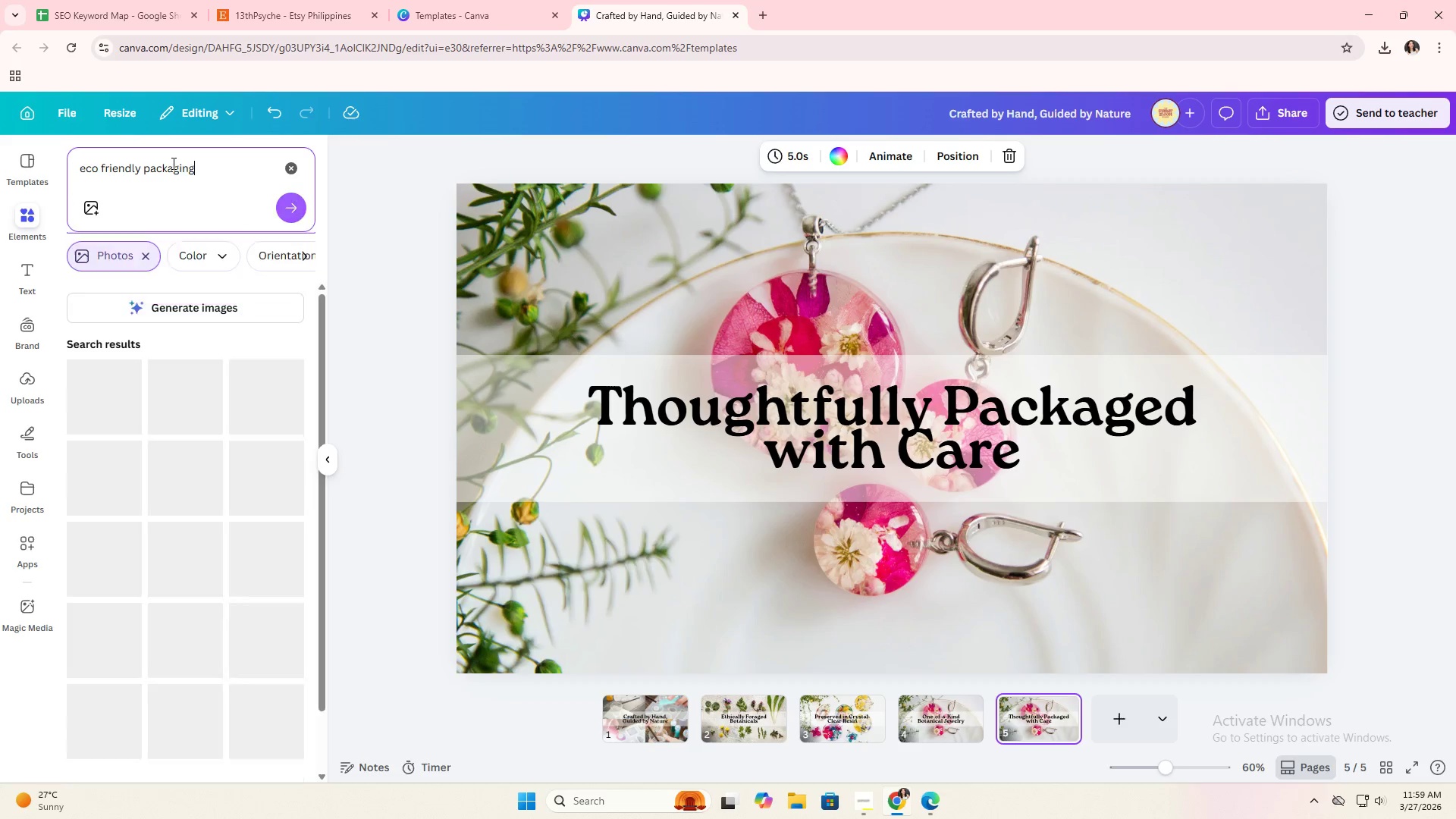 
key(Enter)
 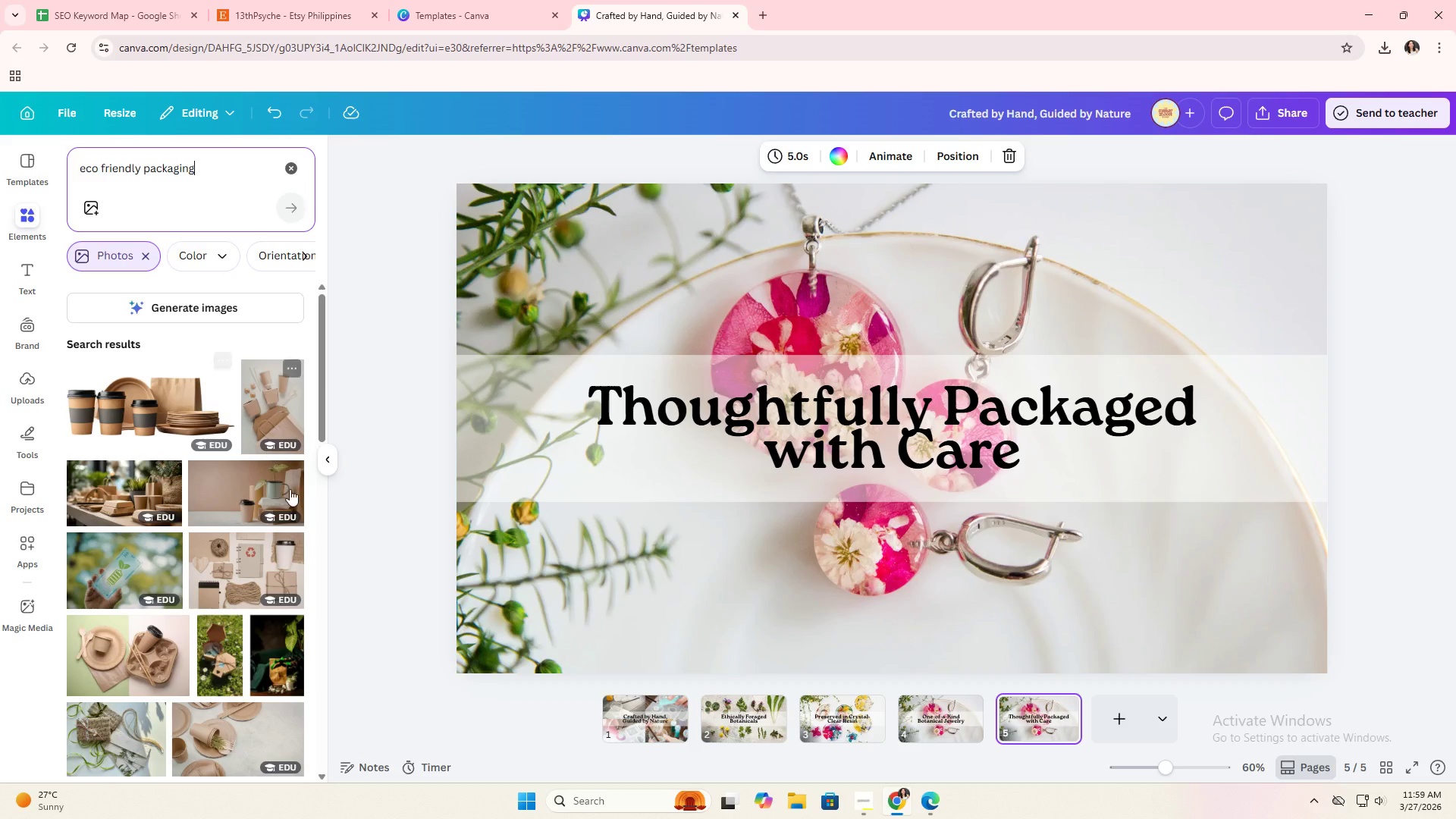 
scroll: coordinate [262, 570], scroll_direction: down, amount: 15.0
 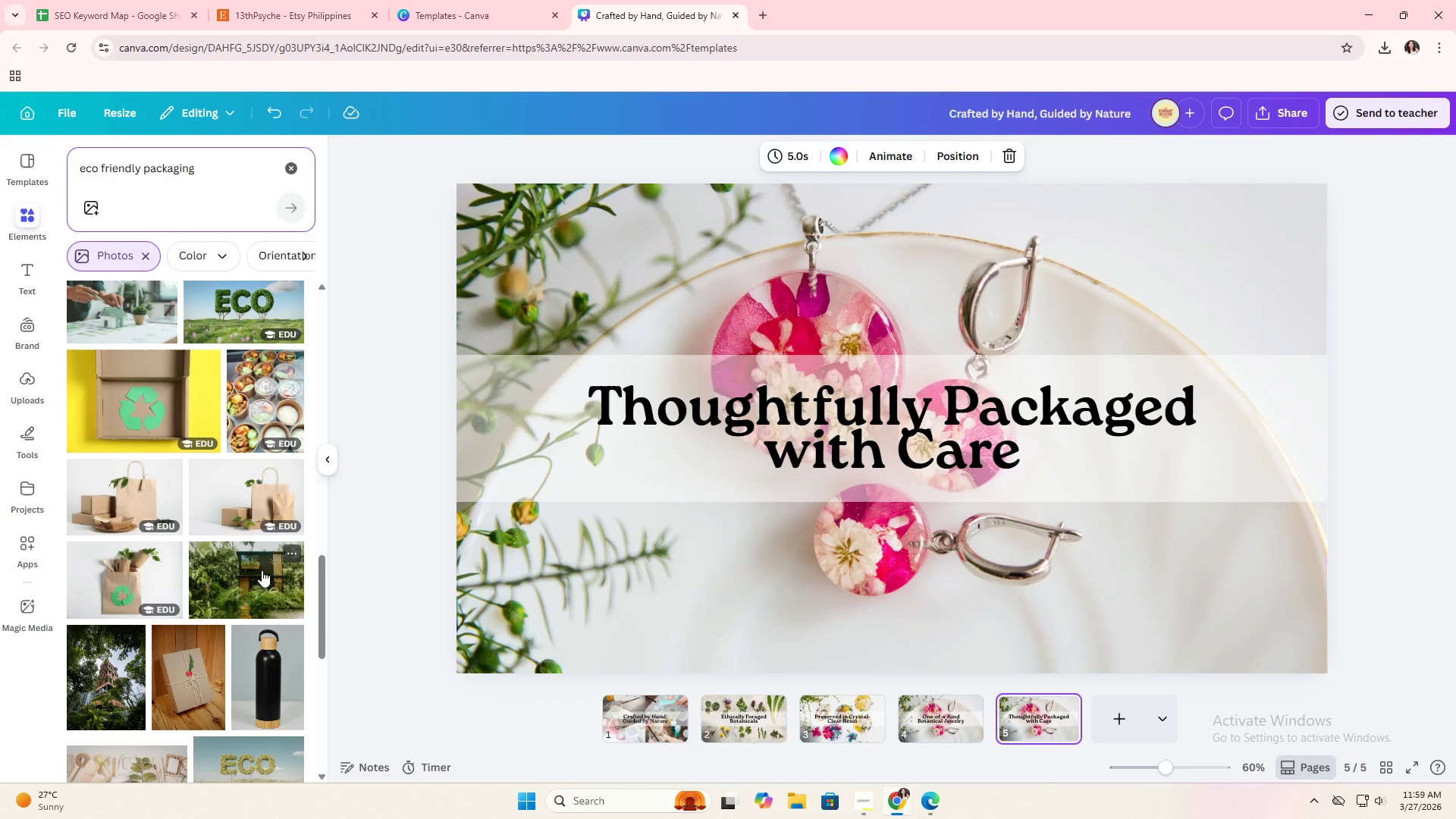 
scroll: coordinate [265, 569], scroll_direction: down, amount: 8.0
 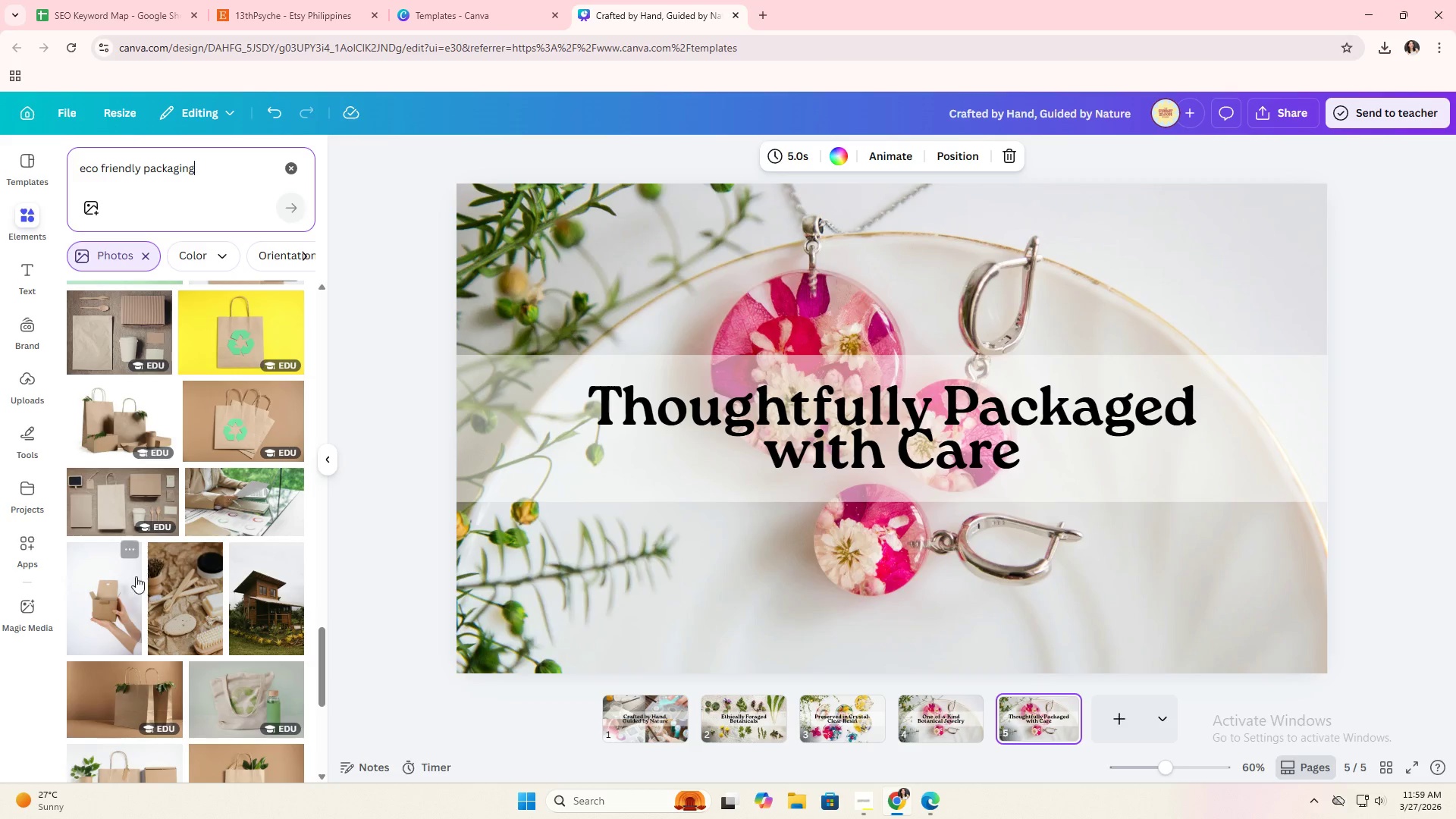 
left_click_drag(start_coordinate=[107, 624], to_coordinate=[492, 615])
 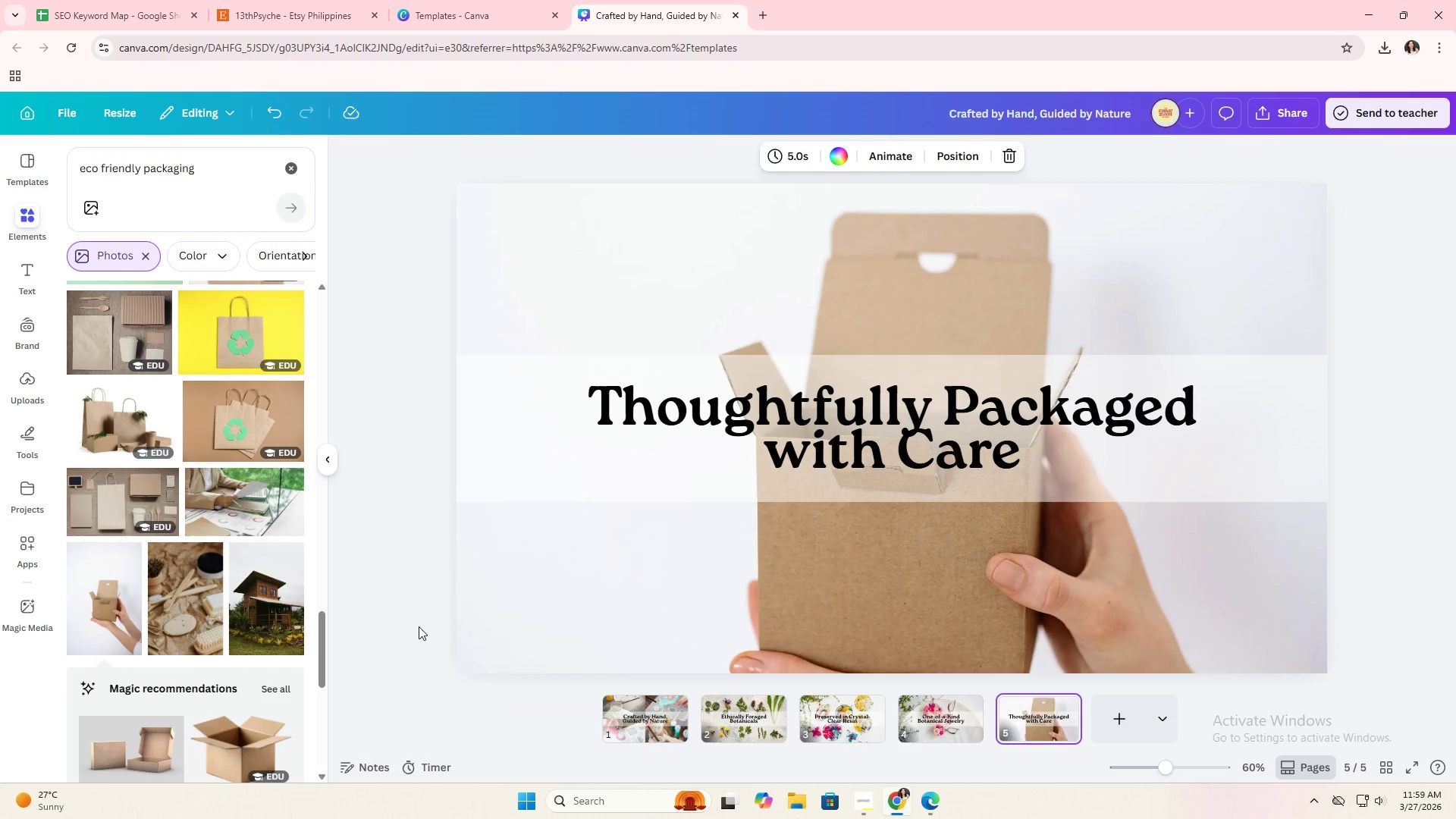 
double_click([548, 617])
 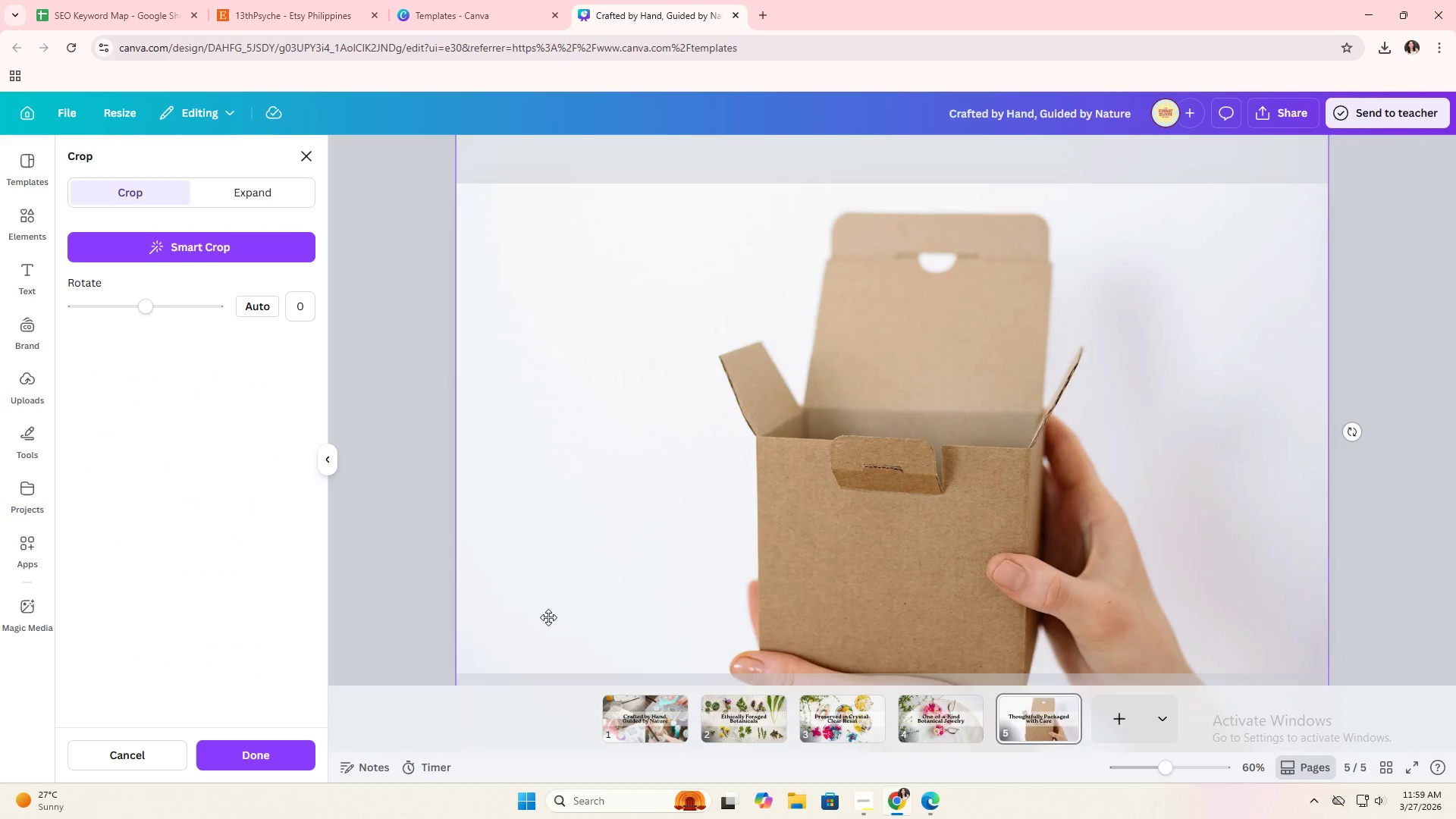 
left_click_drag(start_coordinate=[548, 617], to_coordinate=[550, 578])
 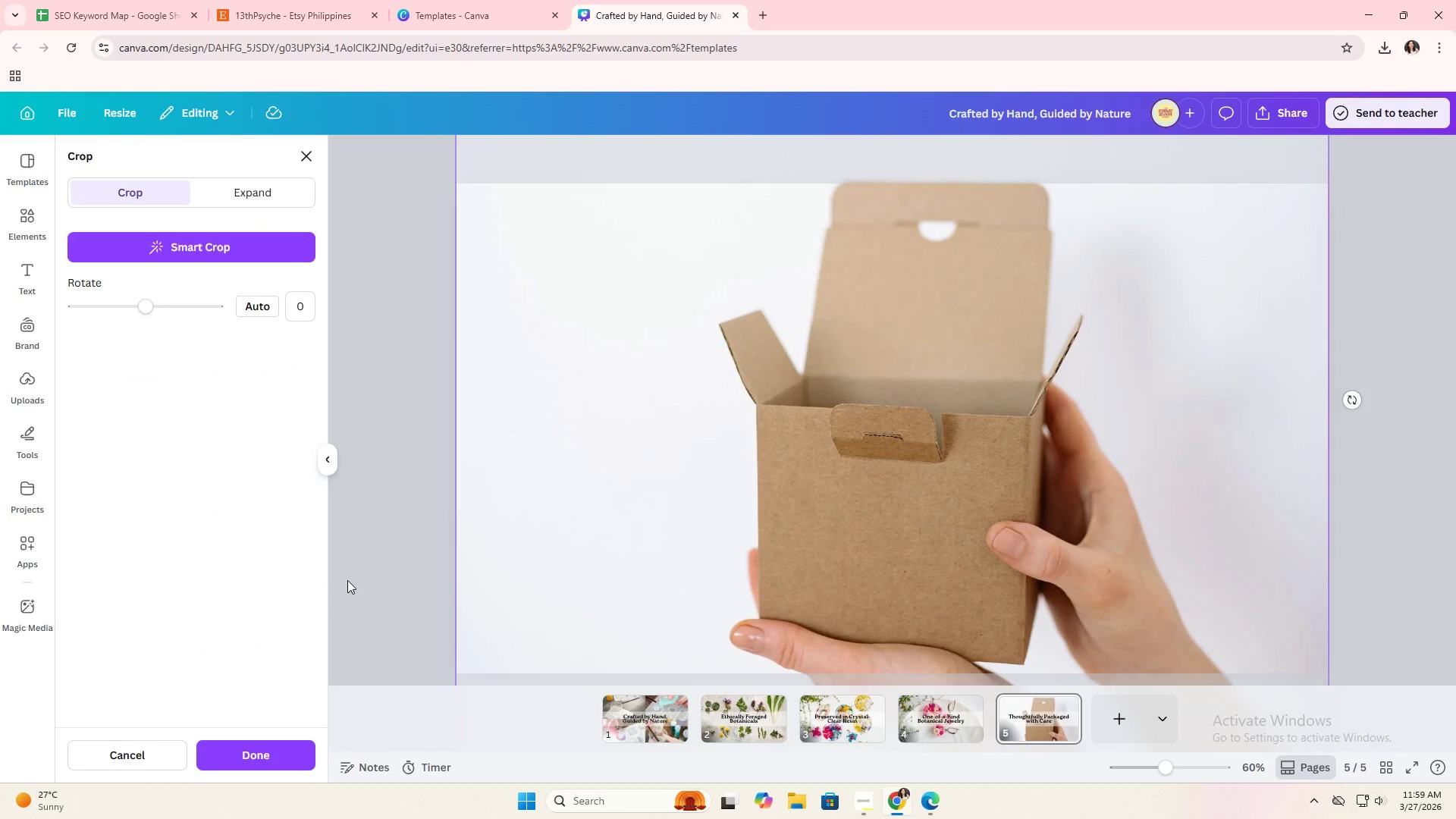 
double_click([358, 579])
 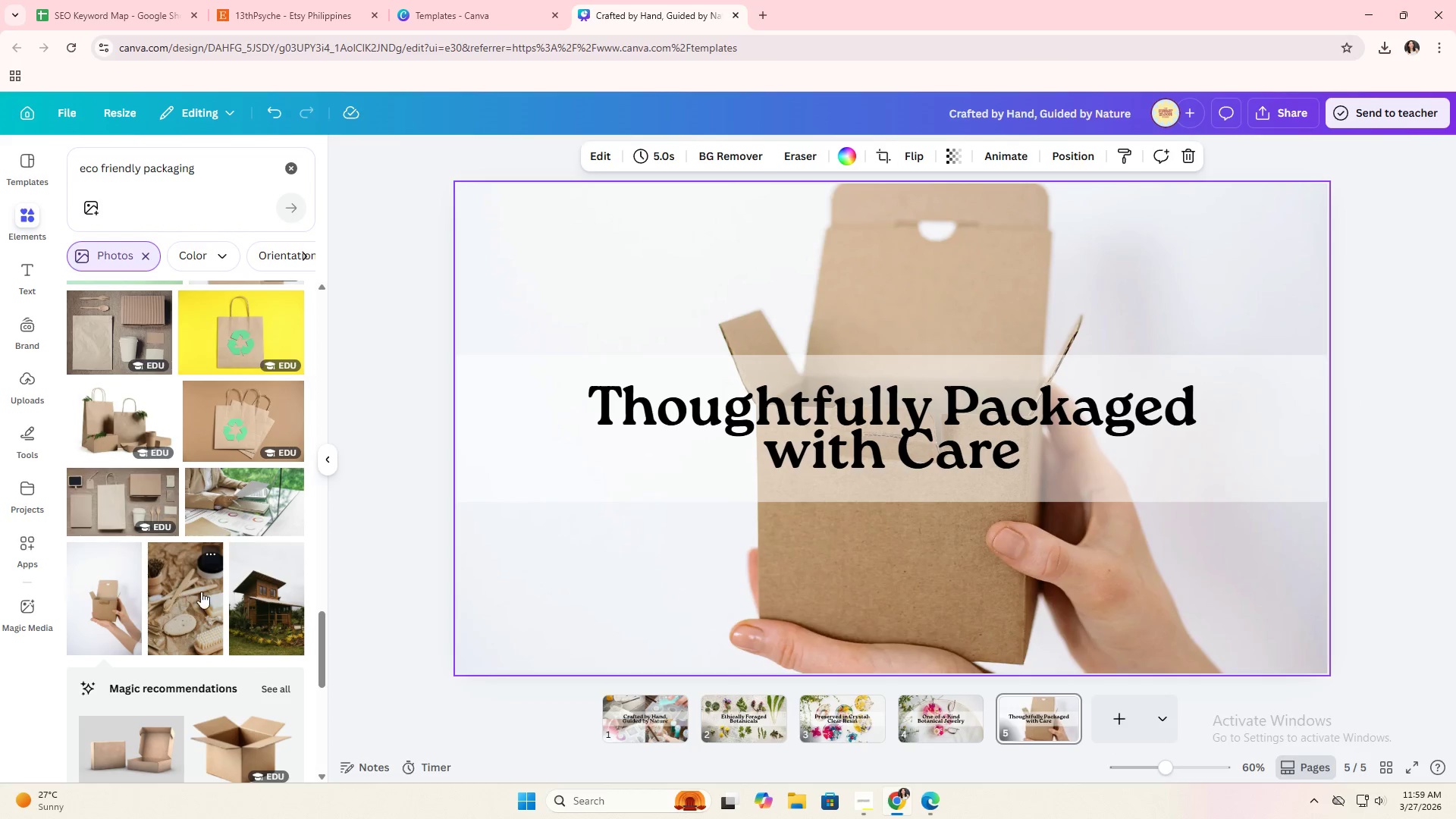 
scroll: coordinate [246, 598], scroll_direction: down, amount: 5.0
 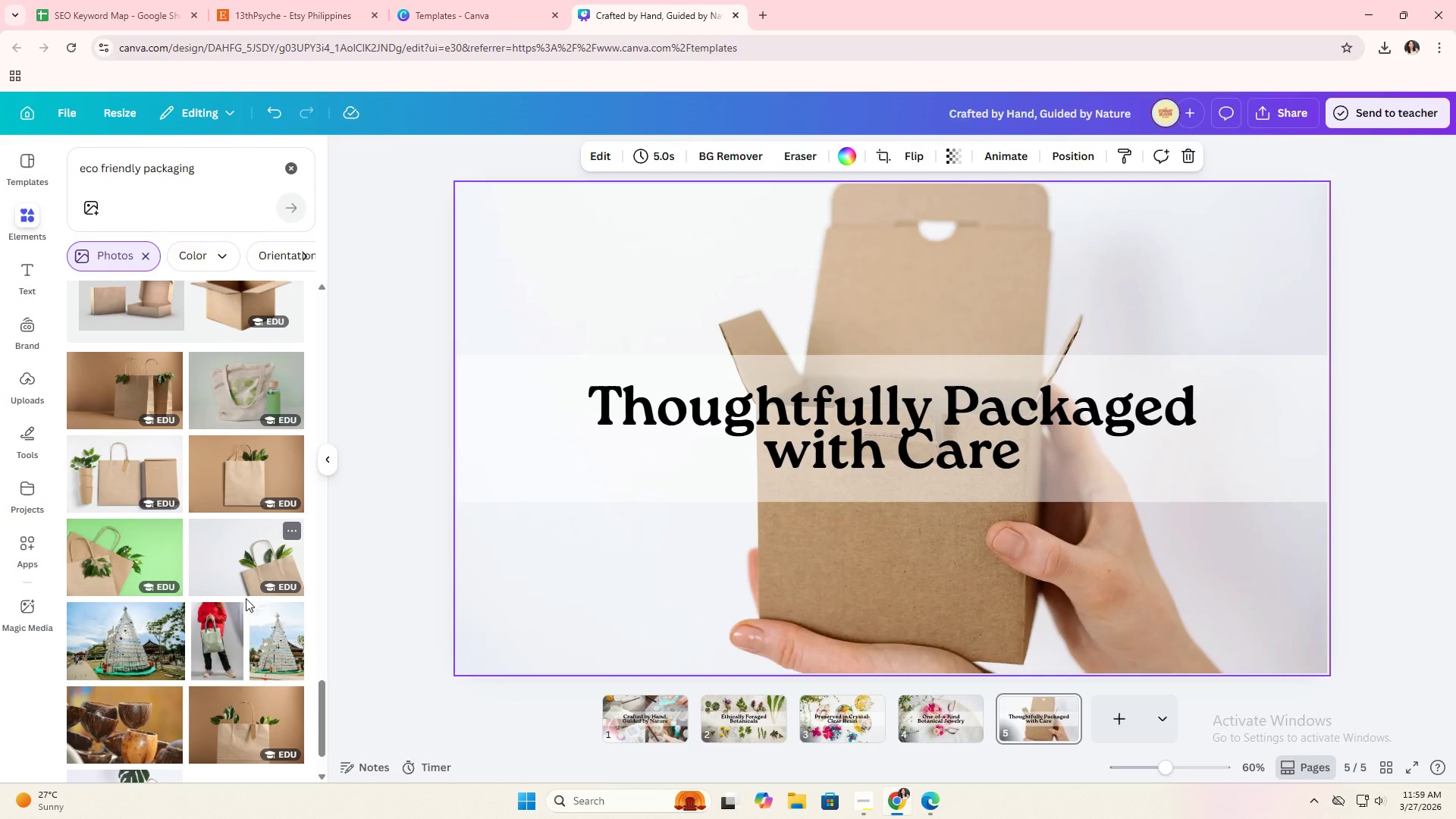 
scroll: coordinate [246, 595], scroll_direction: up, amount: 2.0